 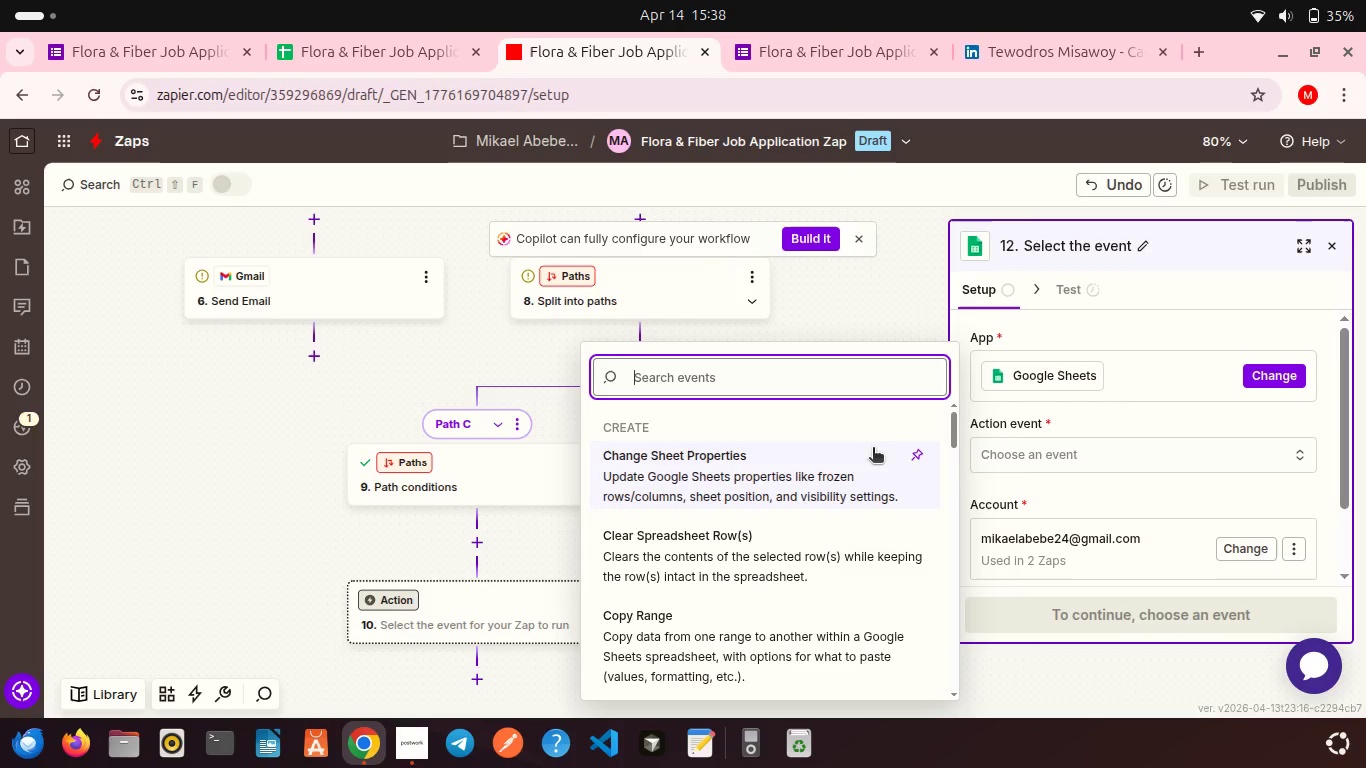 
scroll: coordinate [751, 558], scroll_direction: down, amount: 4.0
 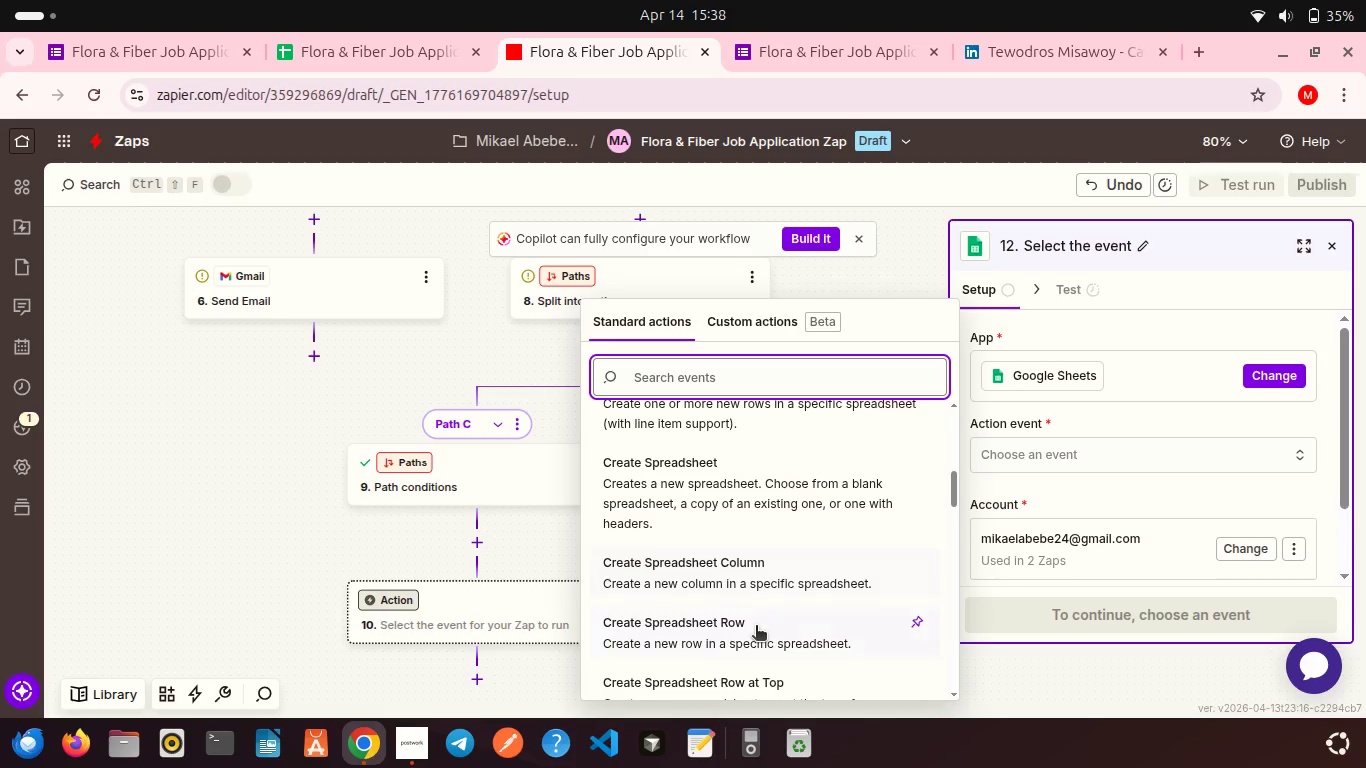 
left_click([756, 627])
 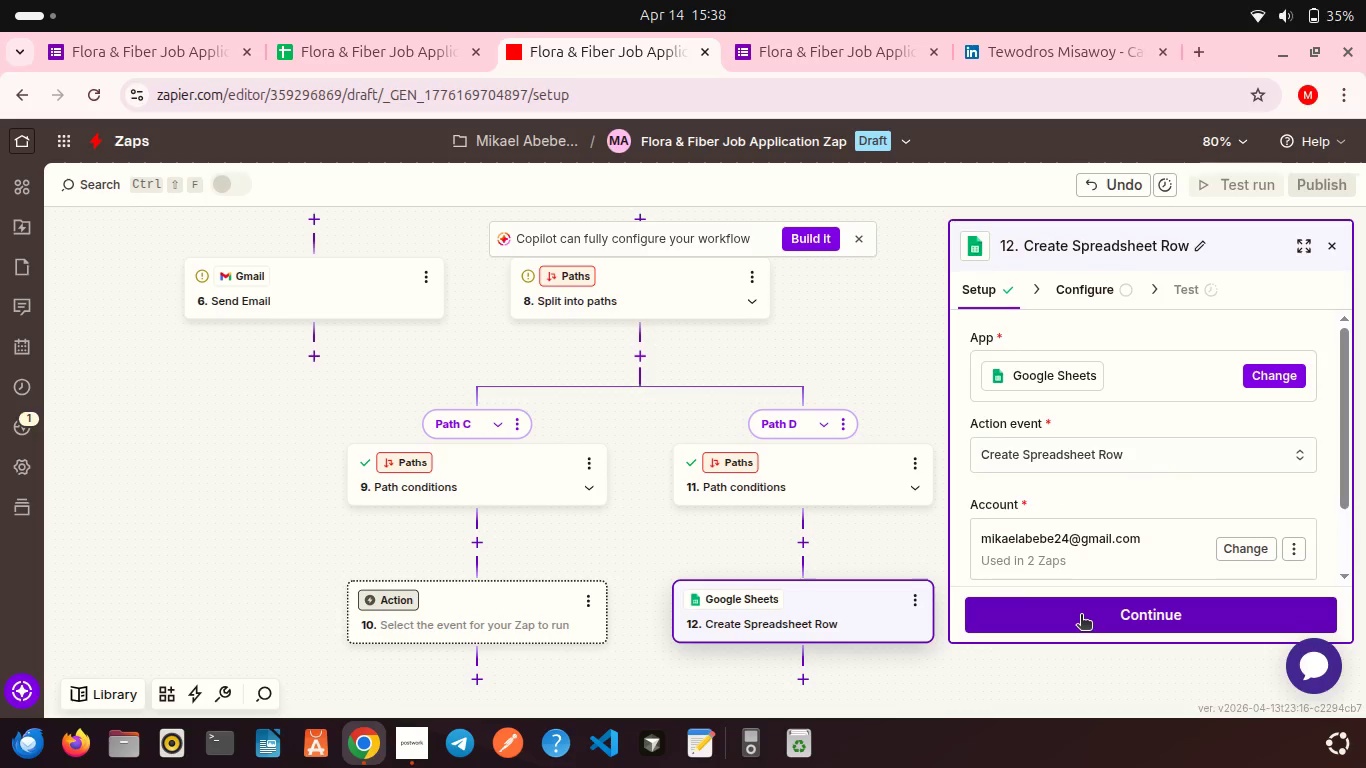 
left_click([1081, 616])
 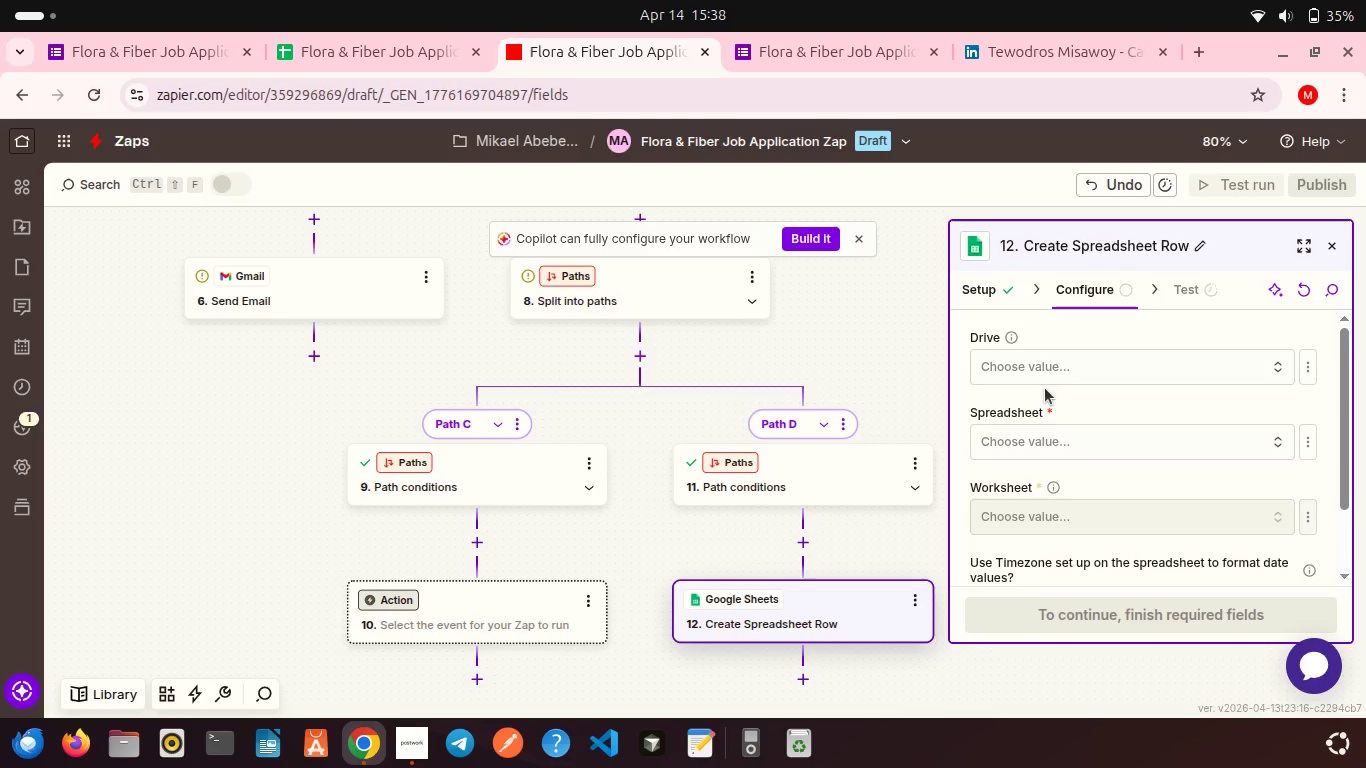 
left_click([1040, 381])
 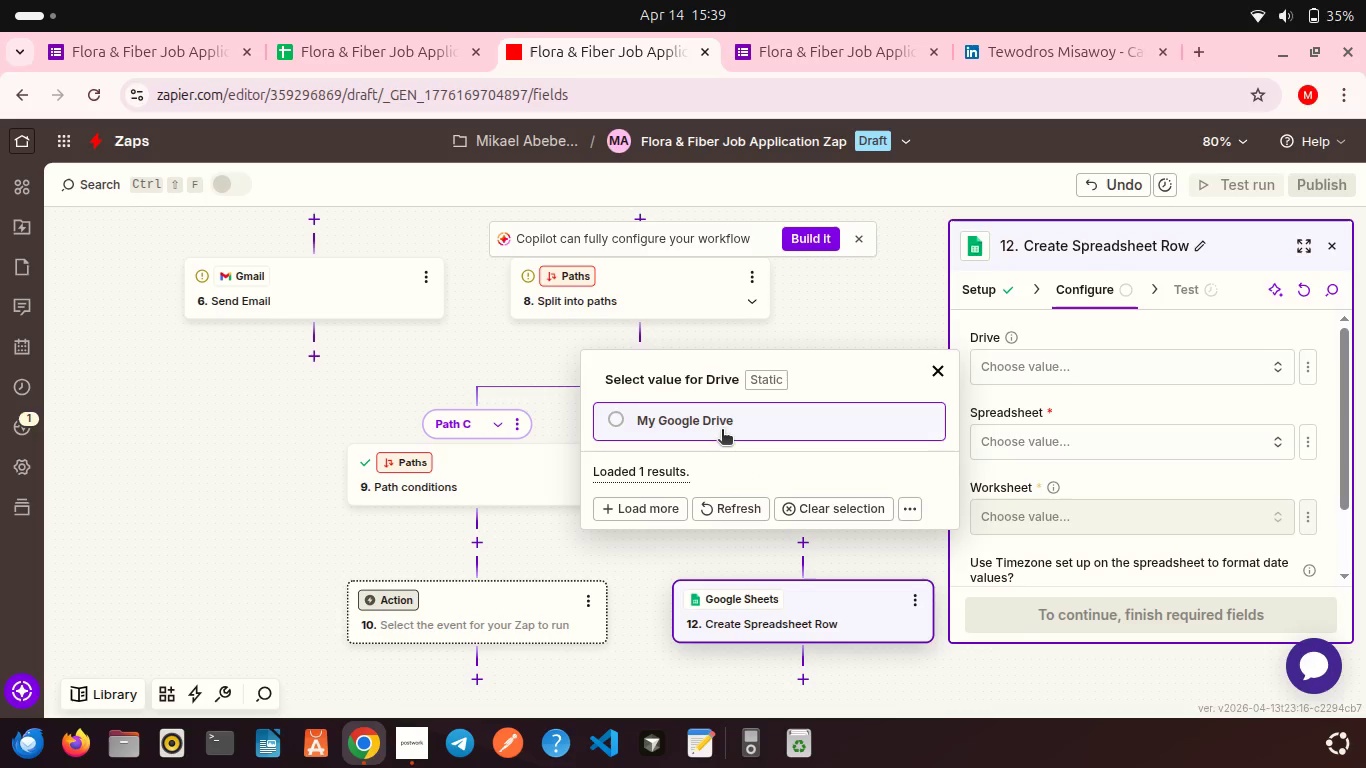 
left_click([695, 431])
 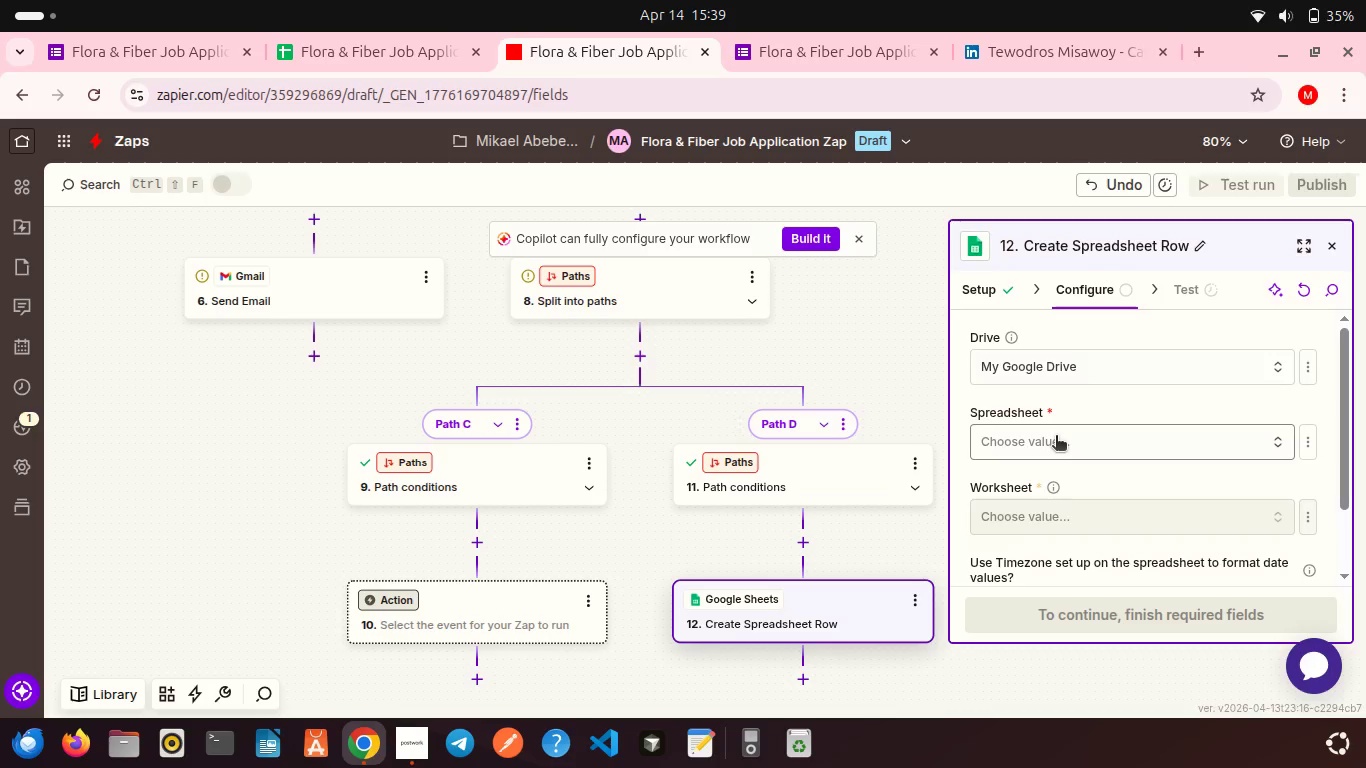 
left_click([1056, 437])
 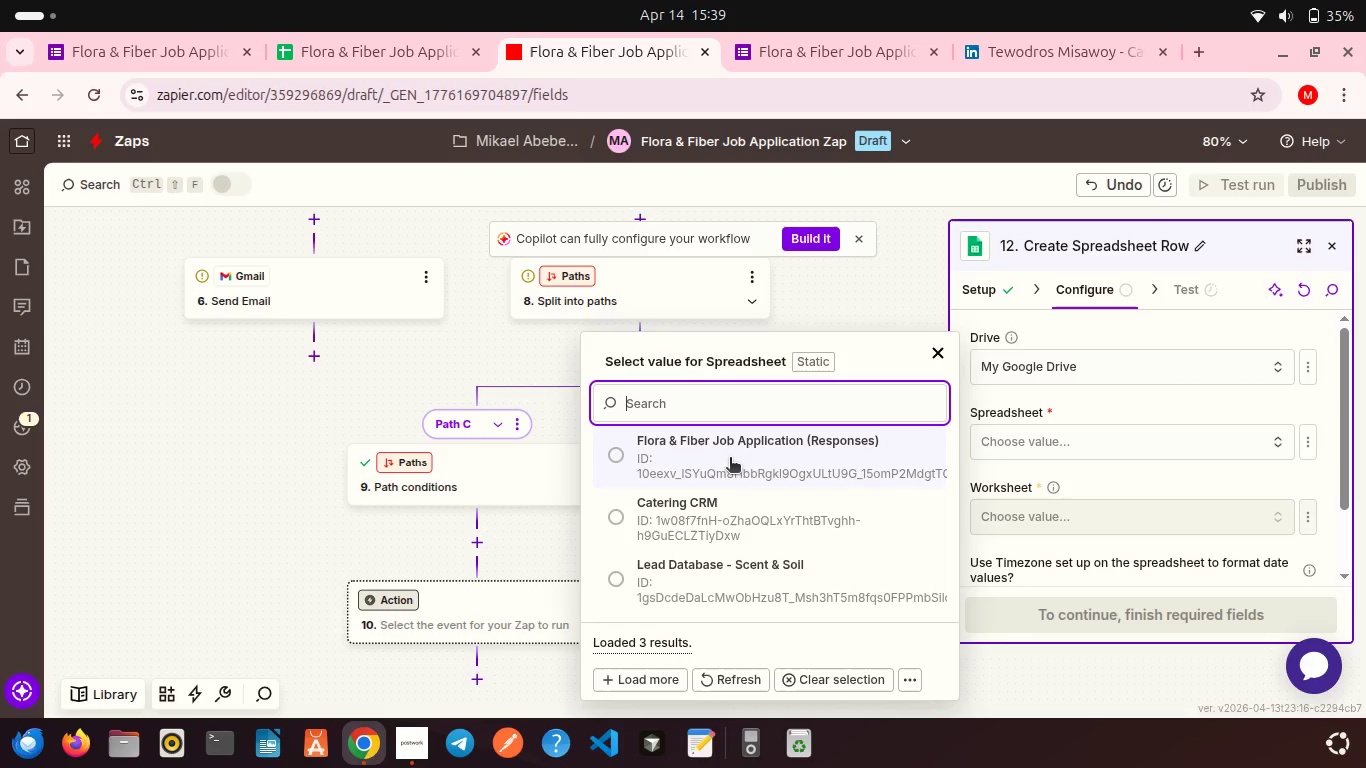 
left_click([720, 452])
 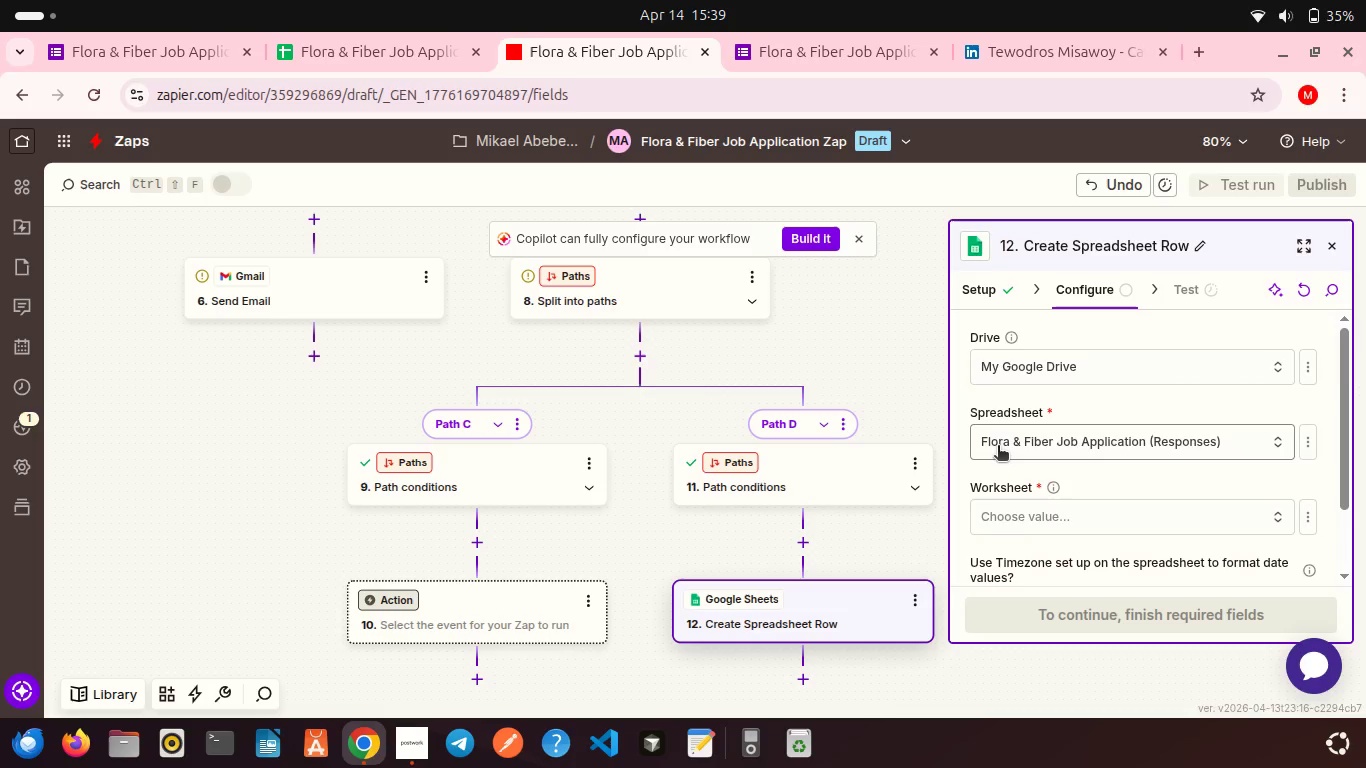 
scroll: coordinate [998, 447], scroll_direction: down, amount: 3.0
 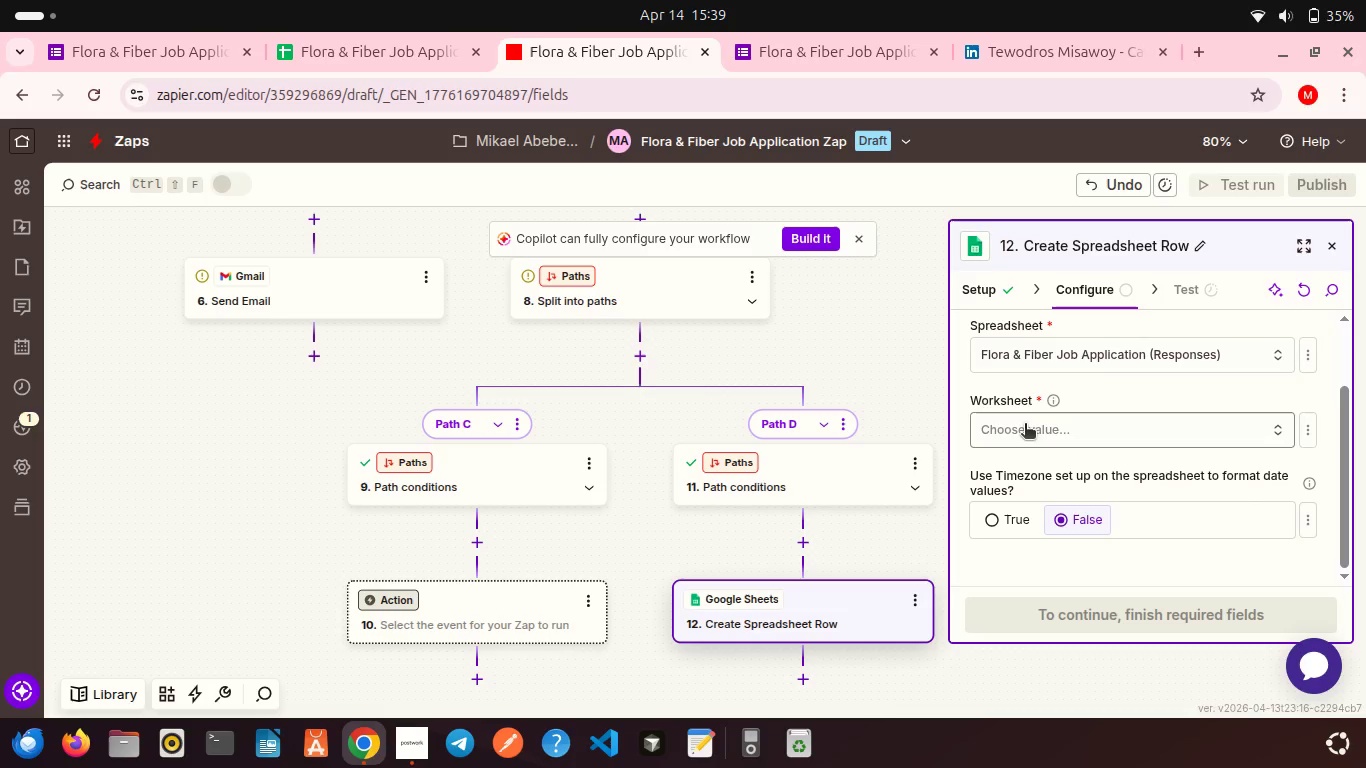 
left_click([1025, 425])
 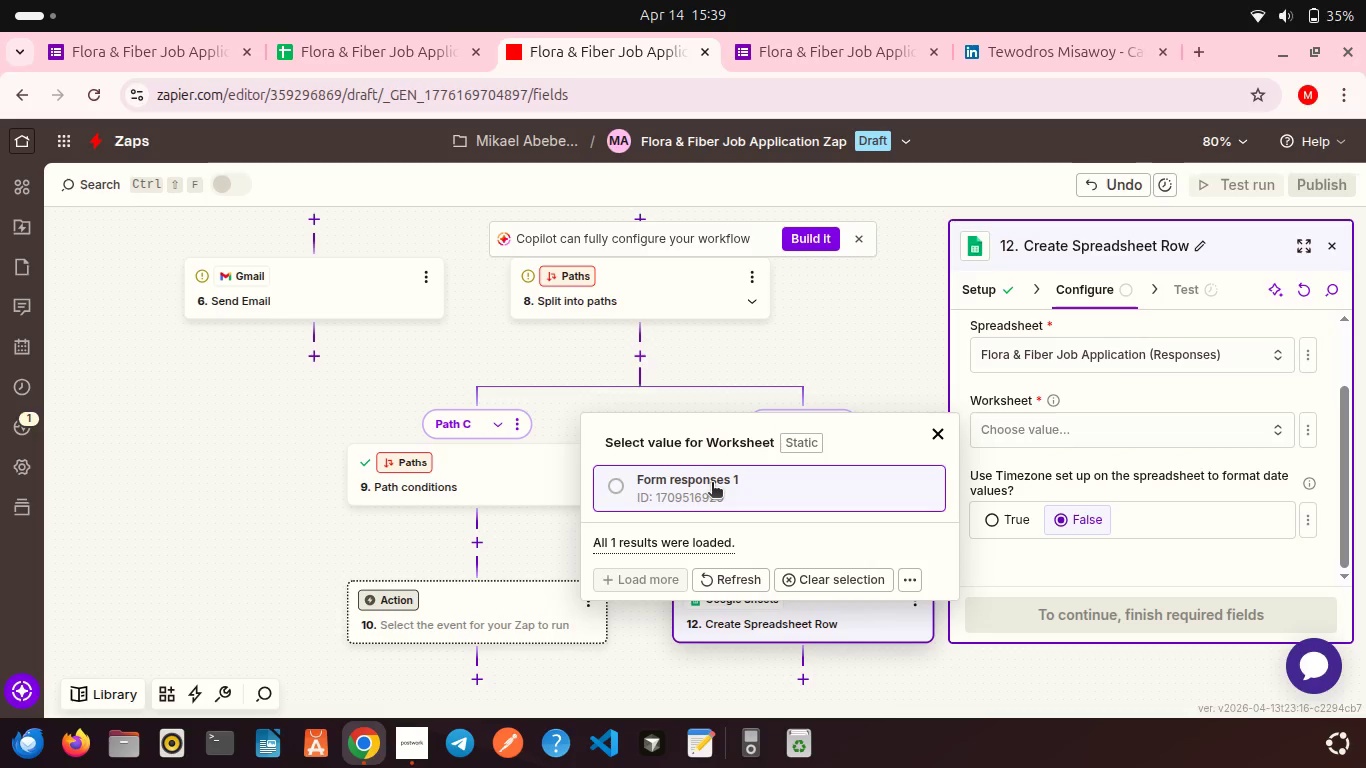 
left_click([712, 484])
 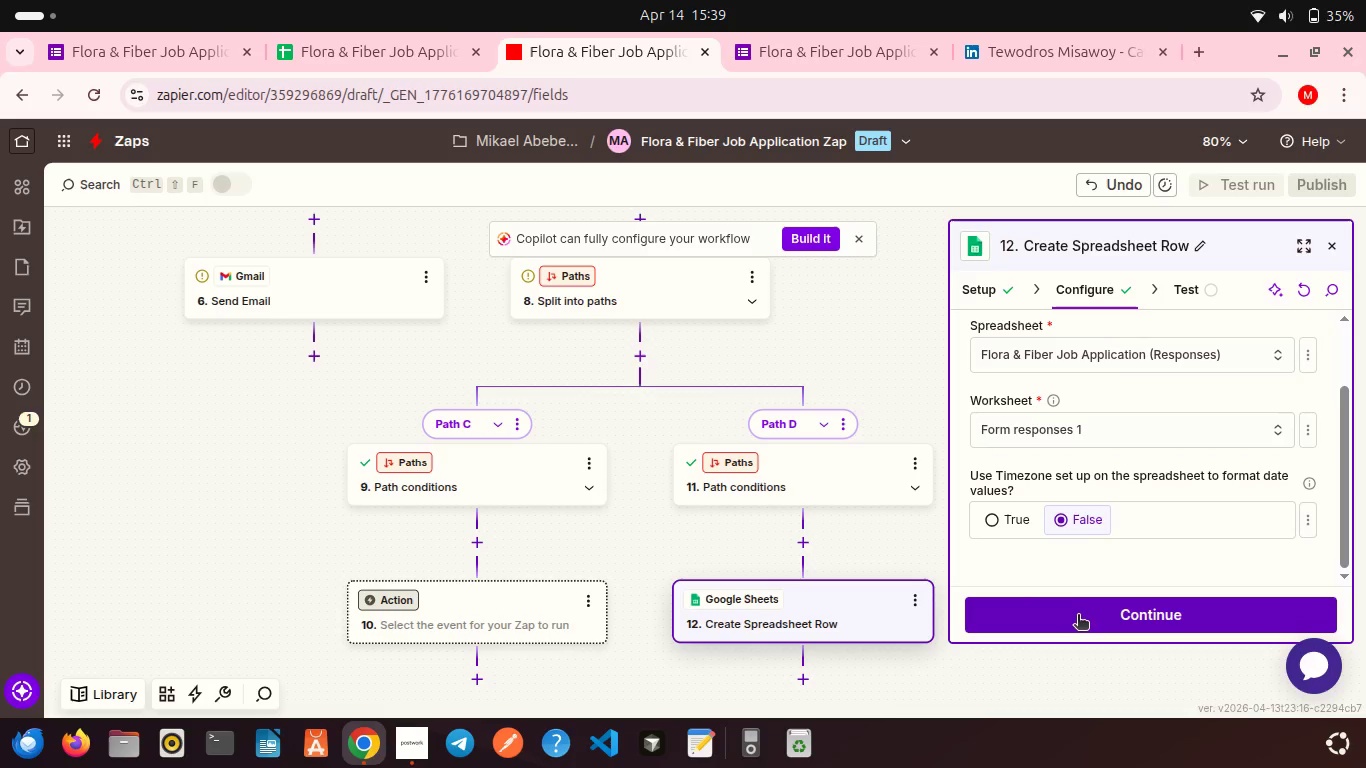 
left_click([1078, 618])
 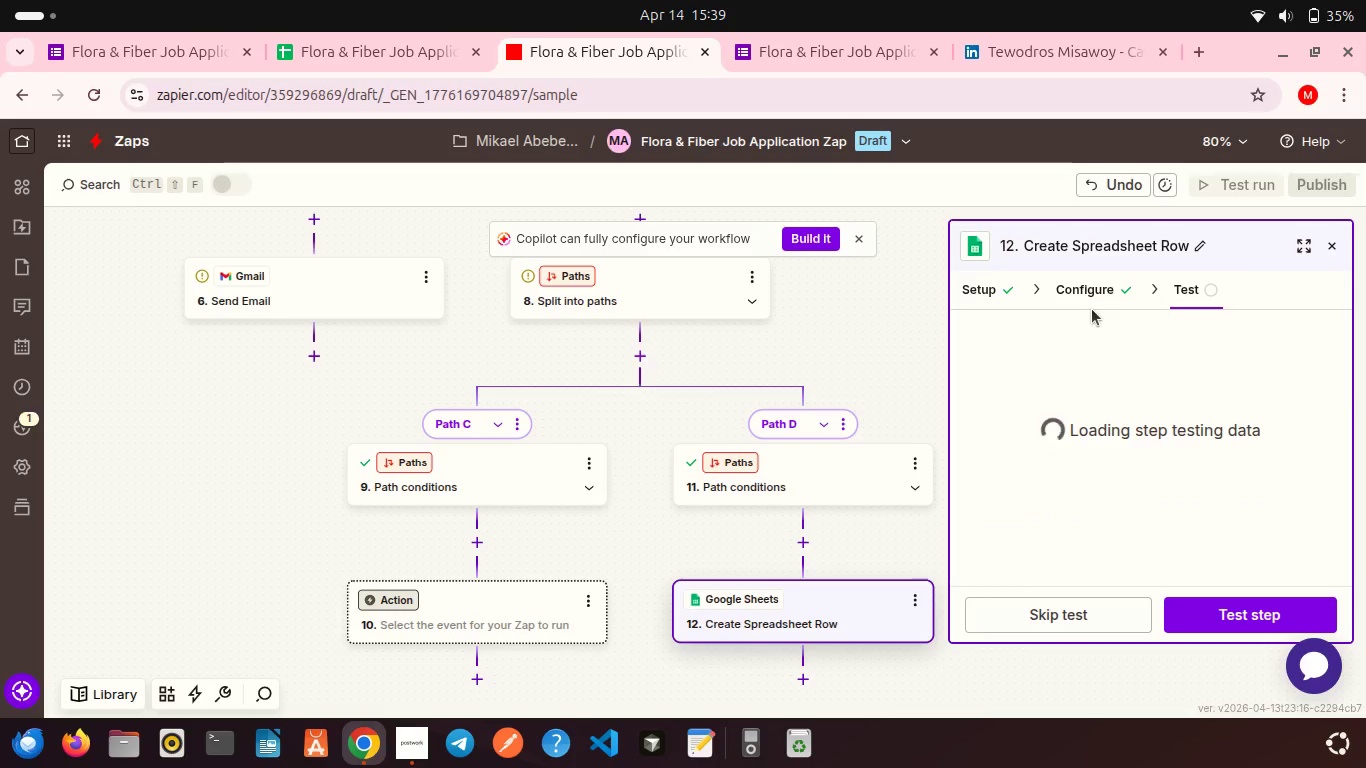 
left_click([1059, 271])
 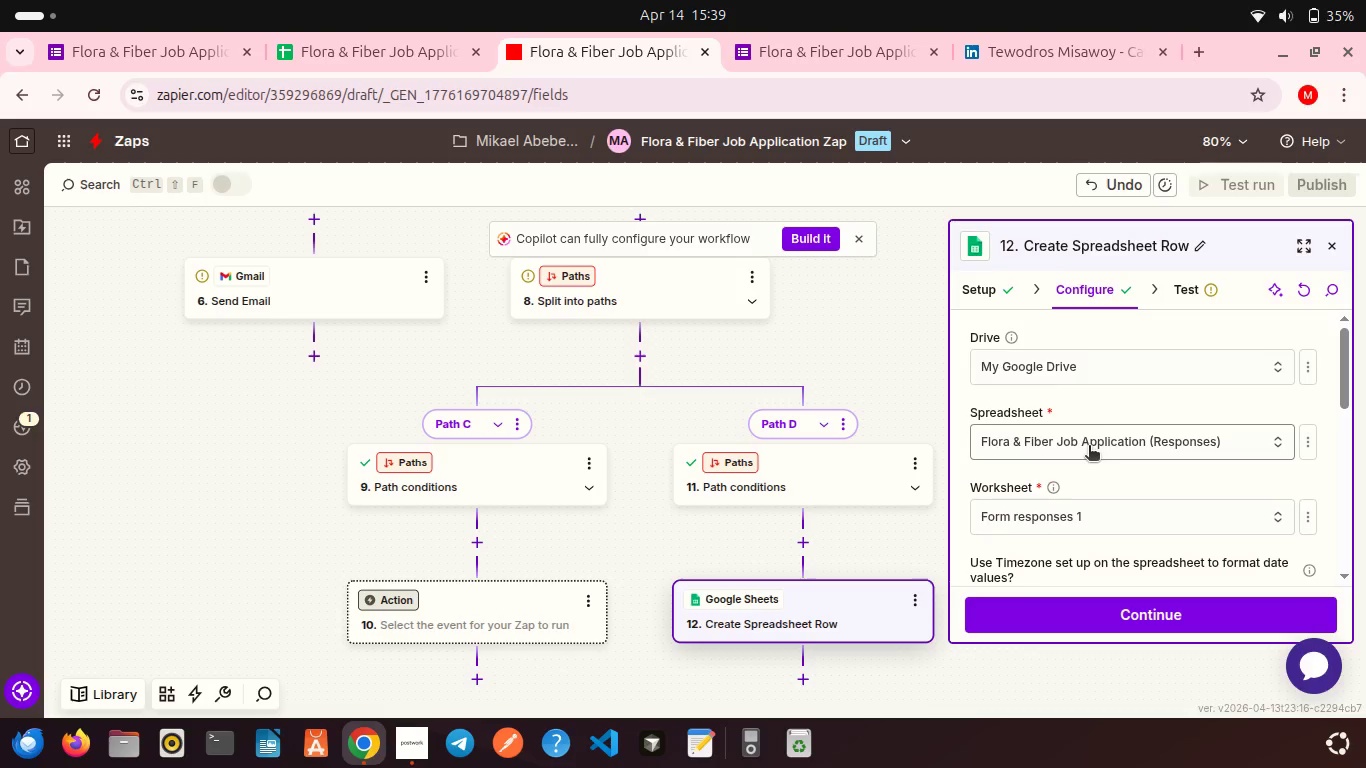 
scroll: coordinate [1089, 447], scroll_direction: down, amount: 18.0
 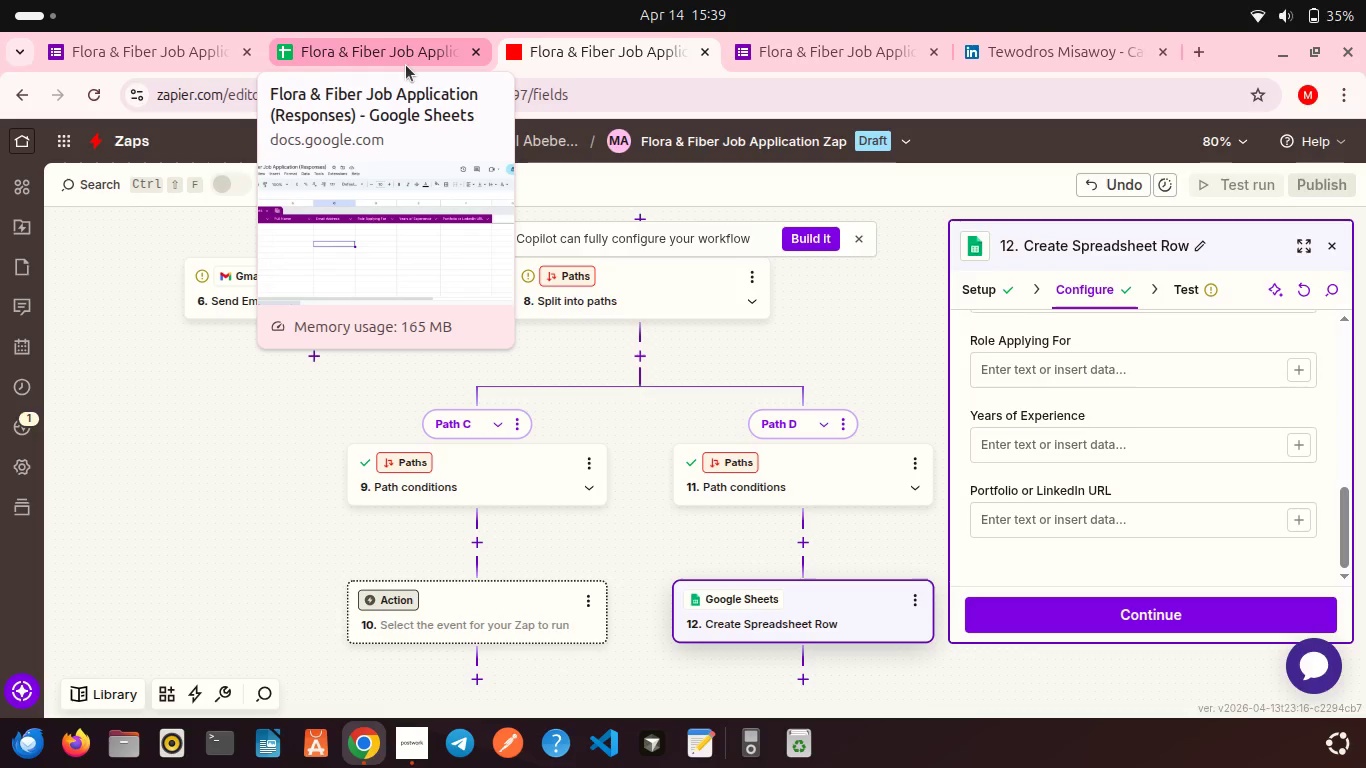 
wait(10.33)
 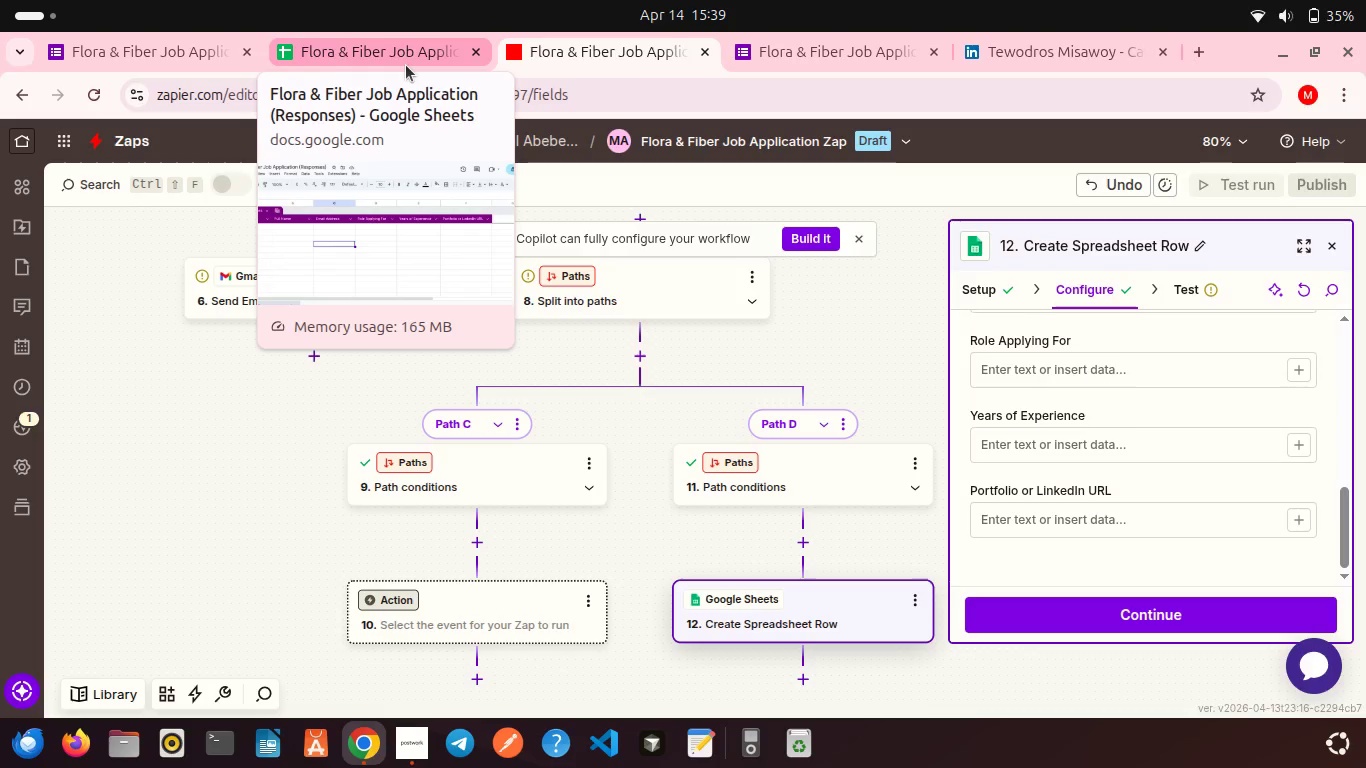 
left_click([396, 61])
 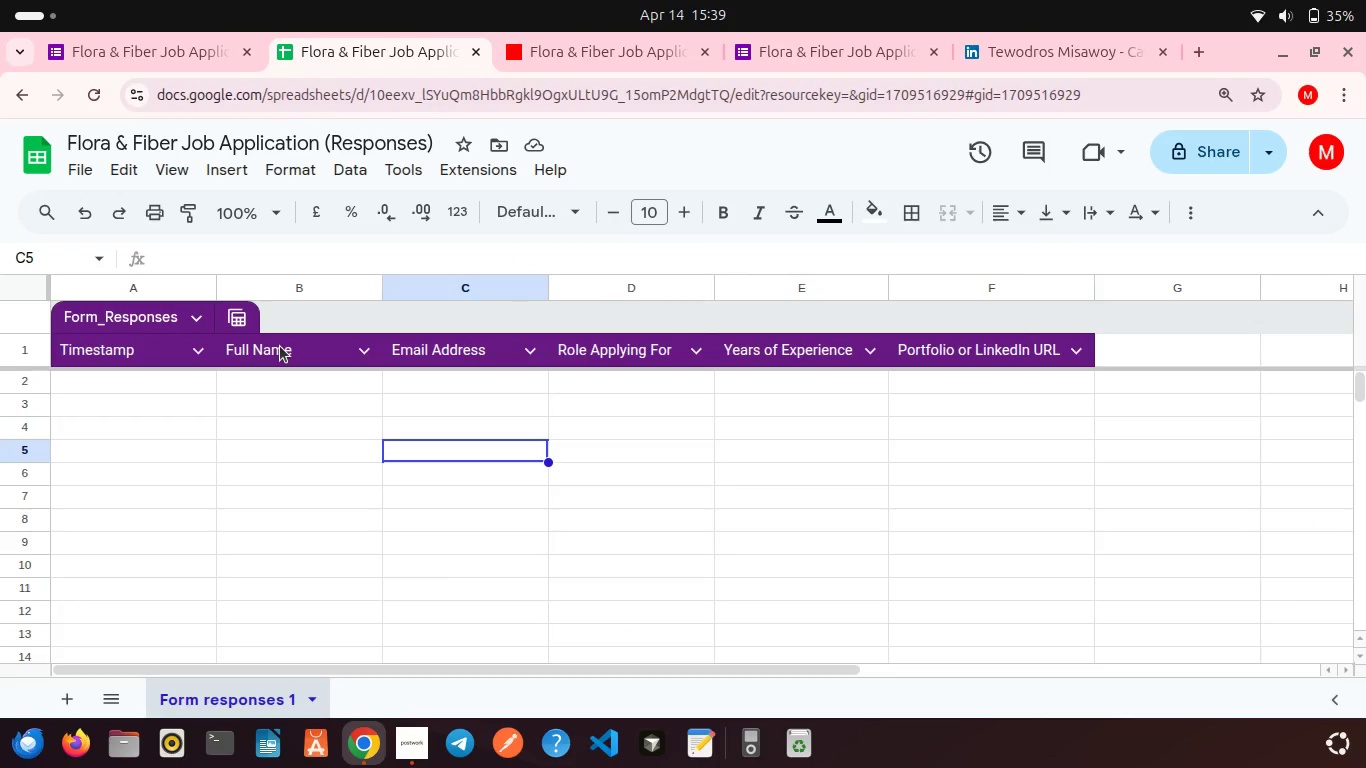 
left_click([280, 346])
 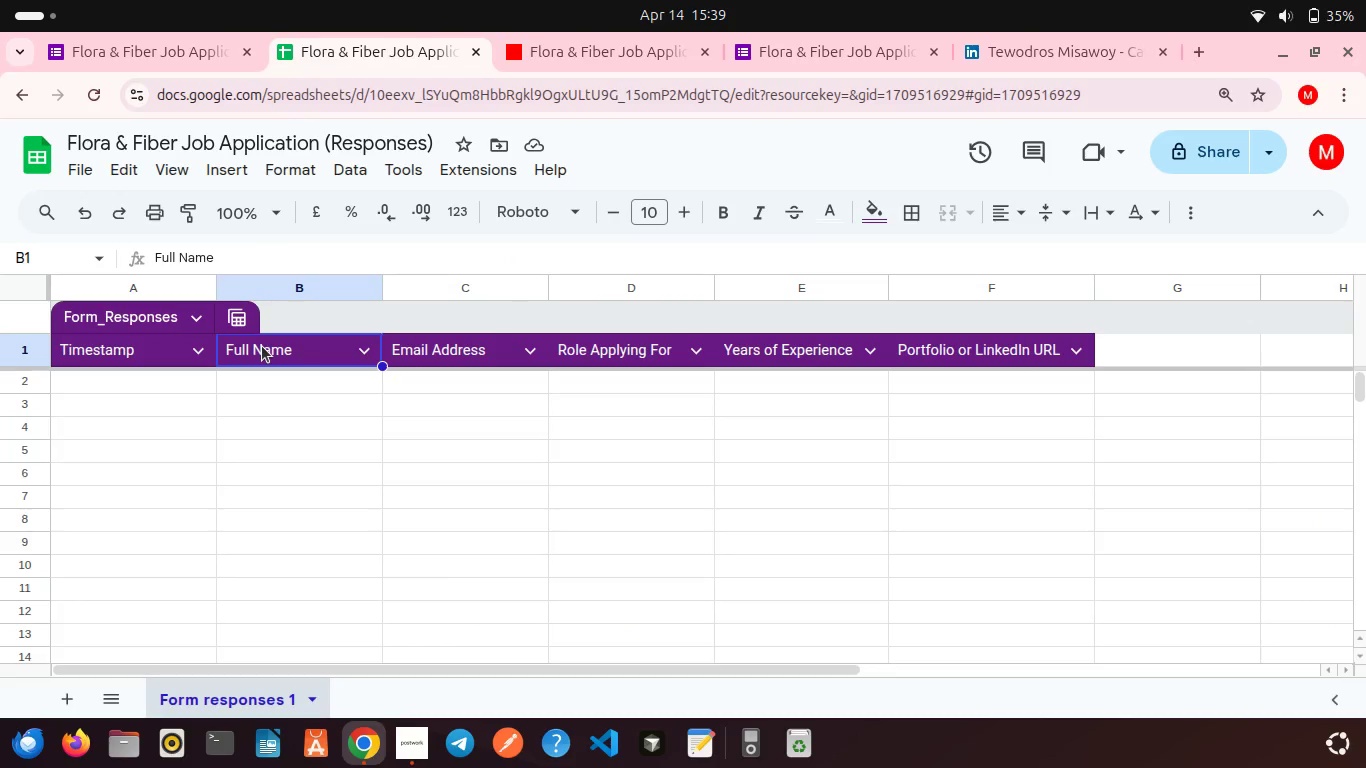 
double_click([262, 346])
 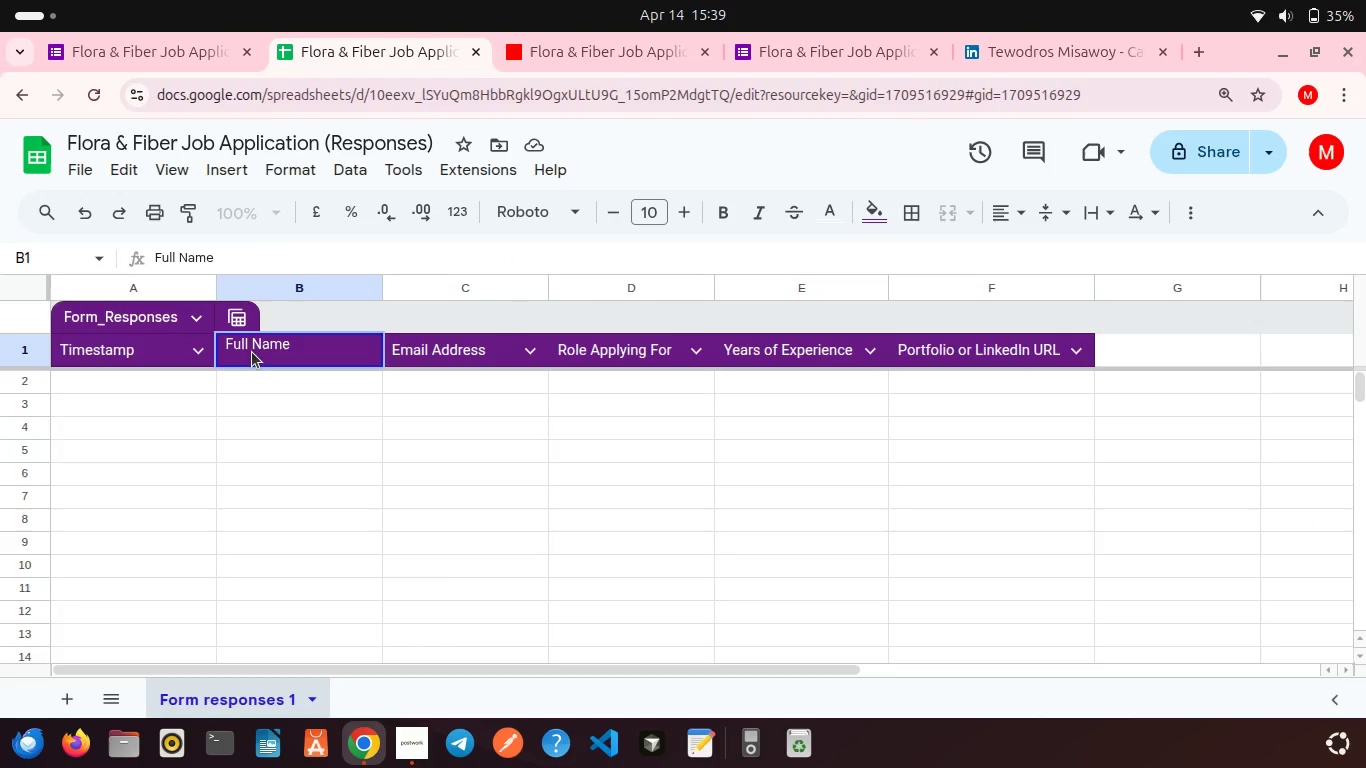 
left_click([252, 352])
 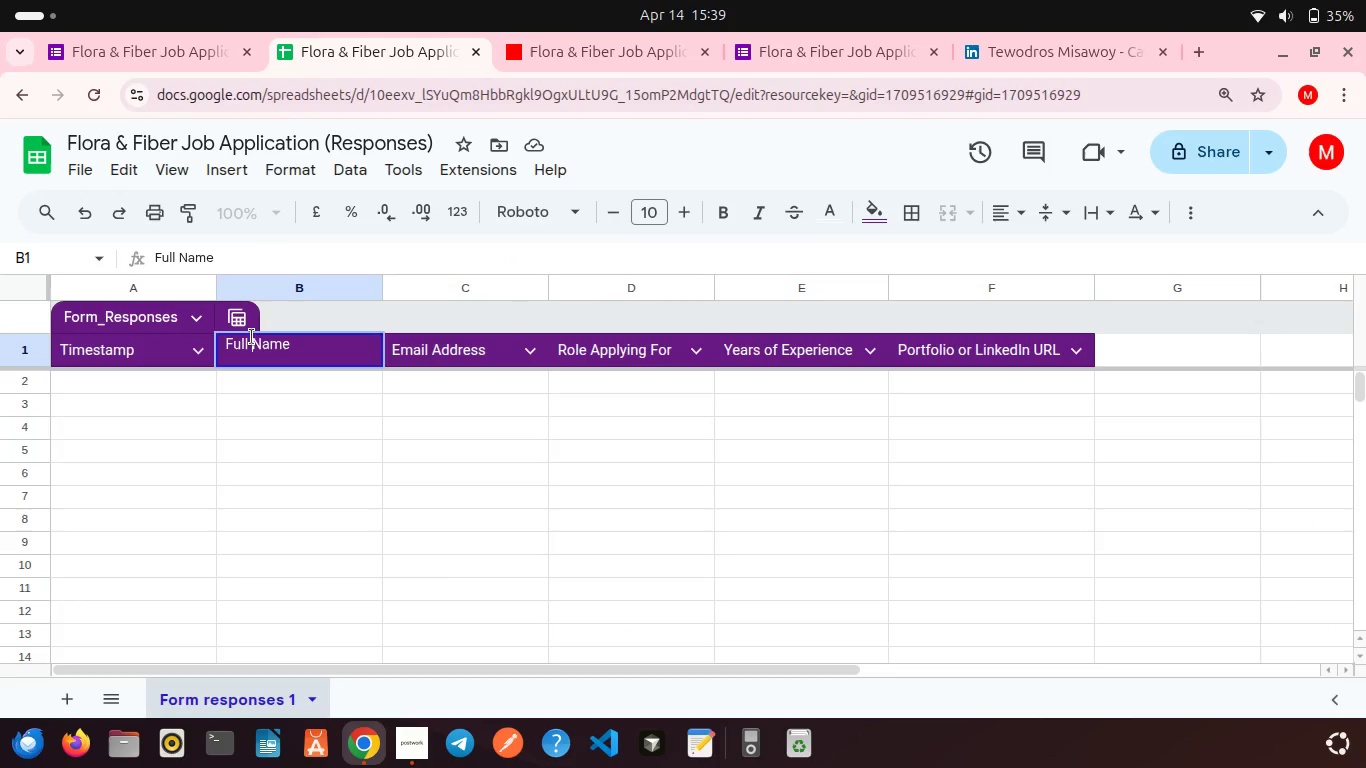 
left_click([252, 337])
 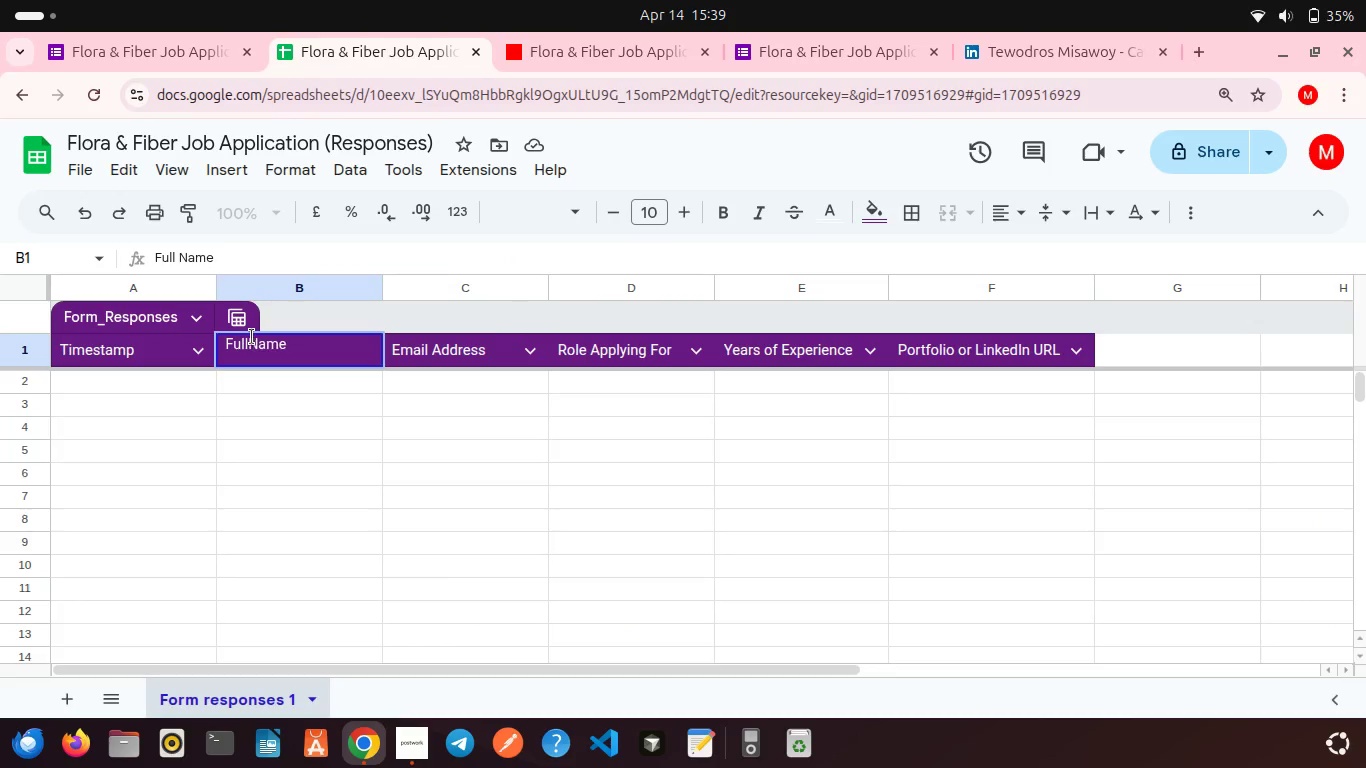 
key(Backspace)
 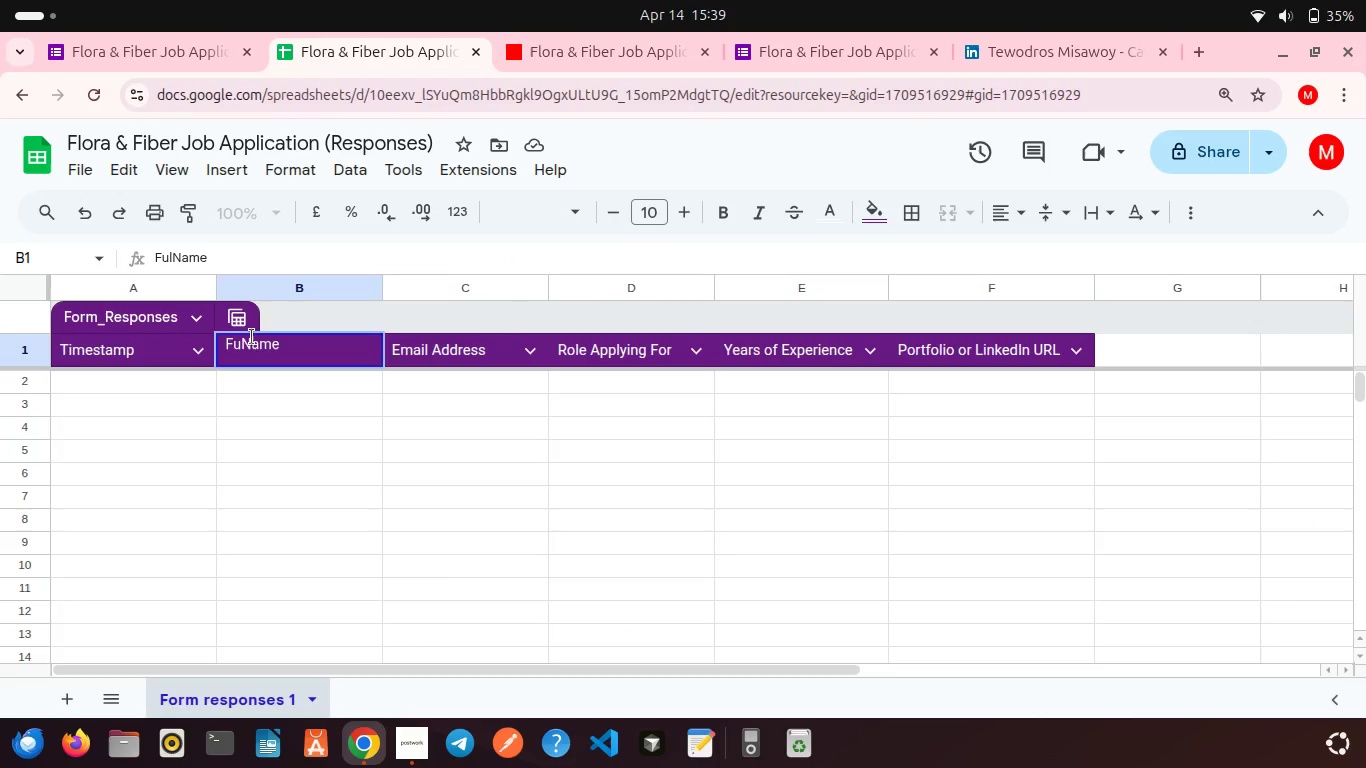 
key(Backspace)
 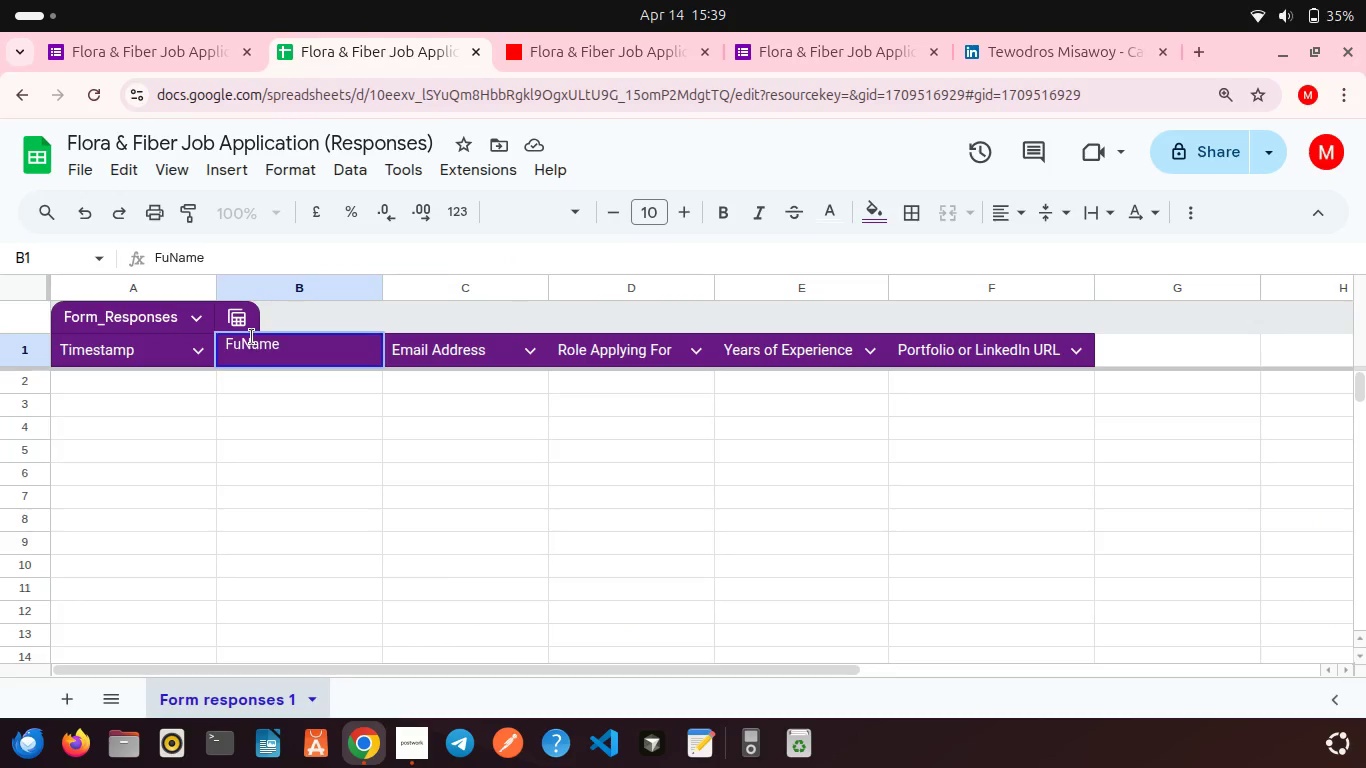 
key(Backspace)
 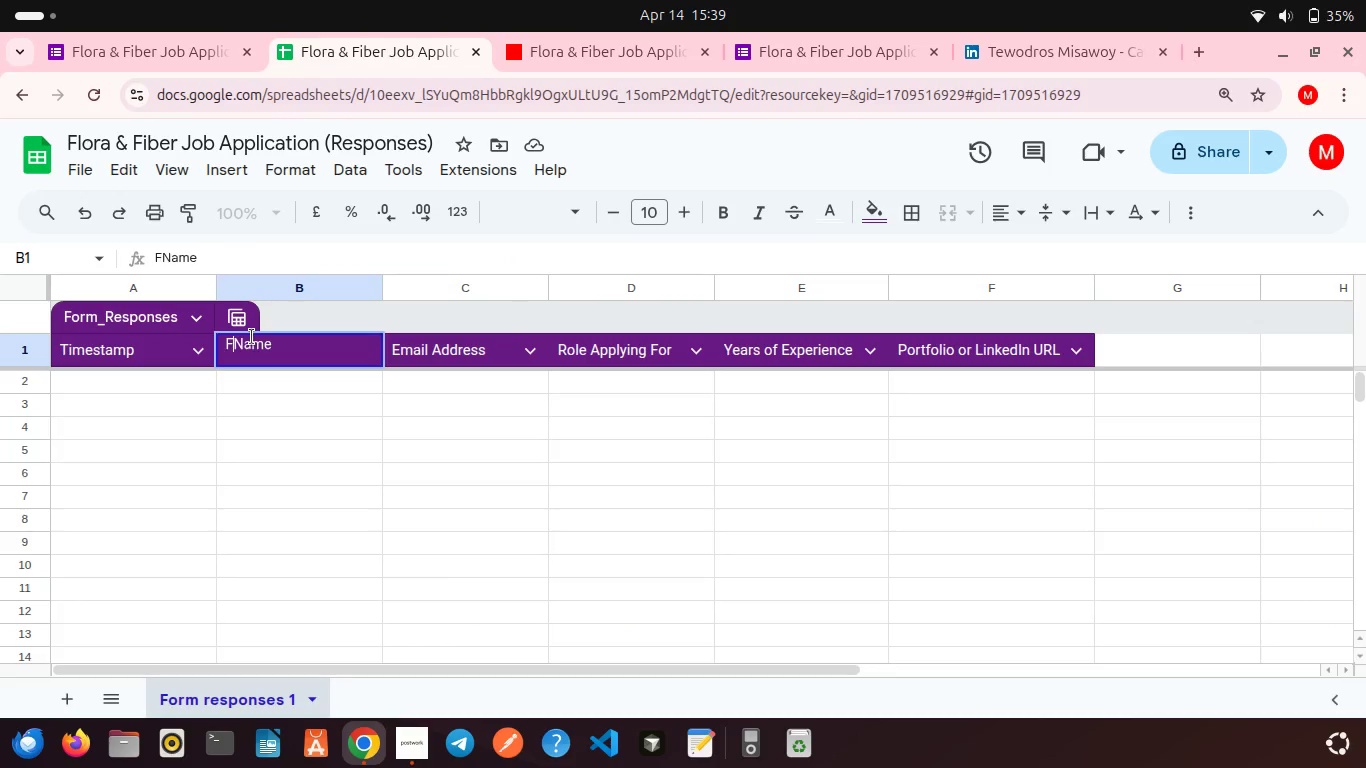 
key(Backspace)
 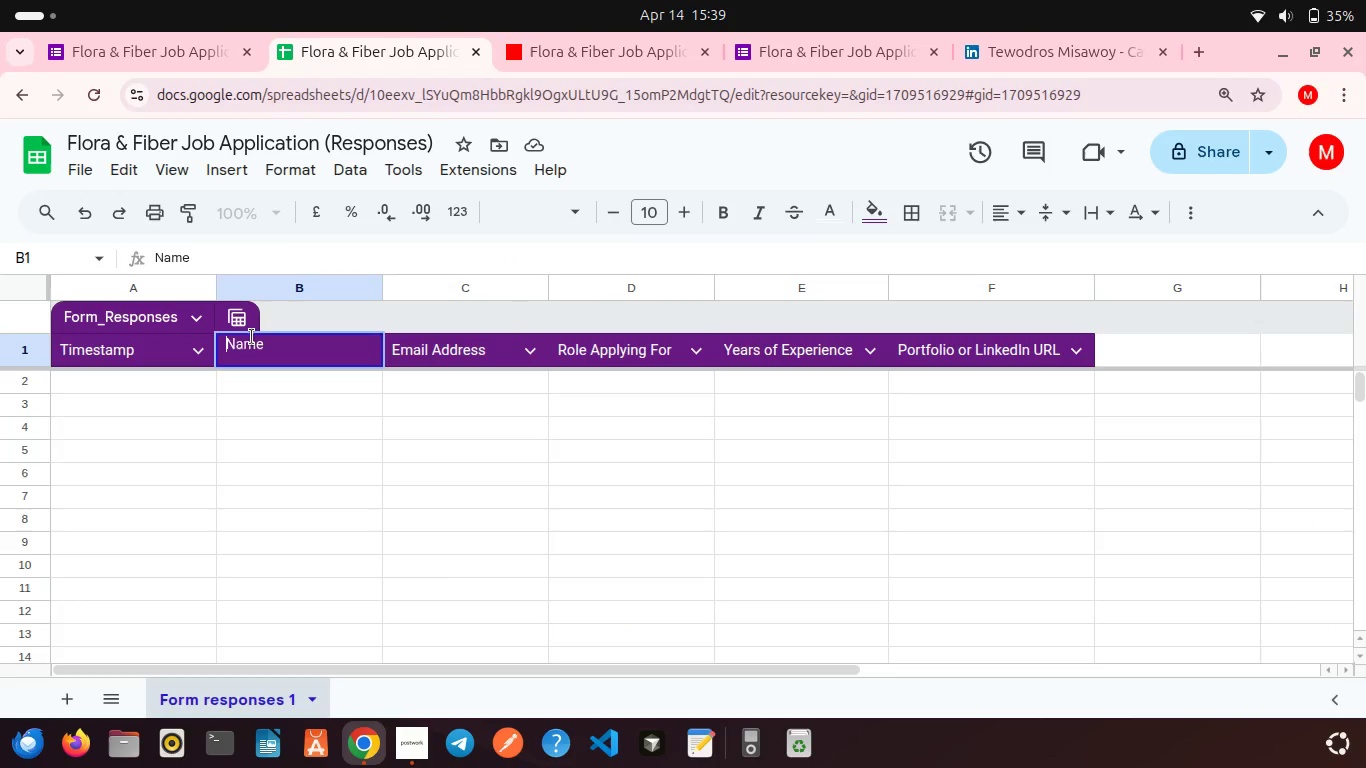 
key(Backspace)
 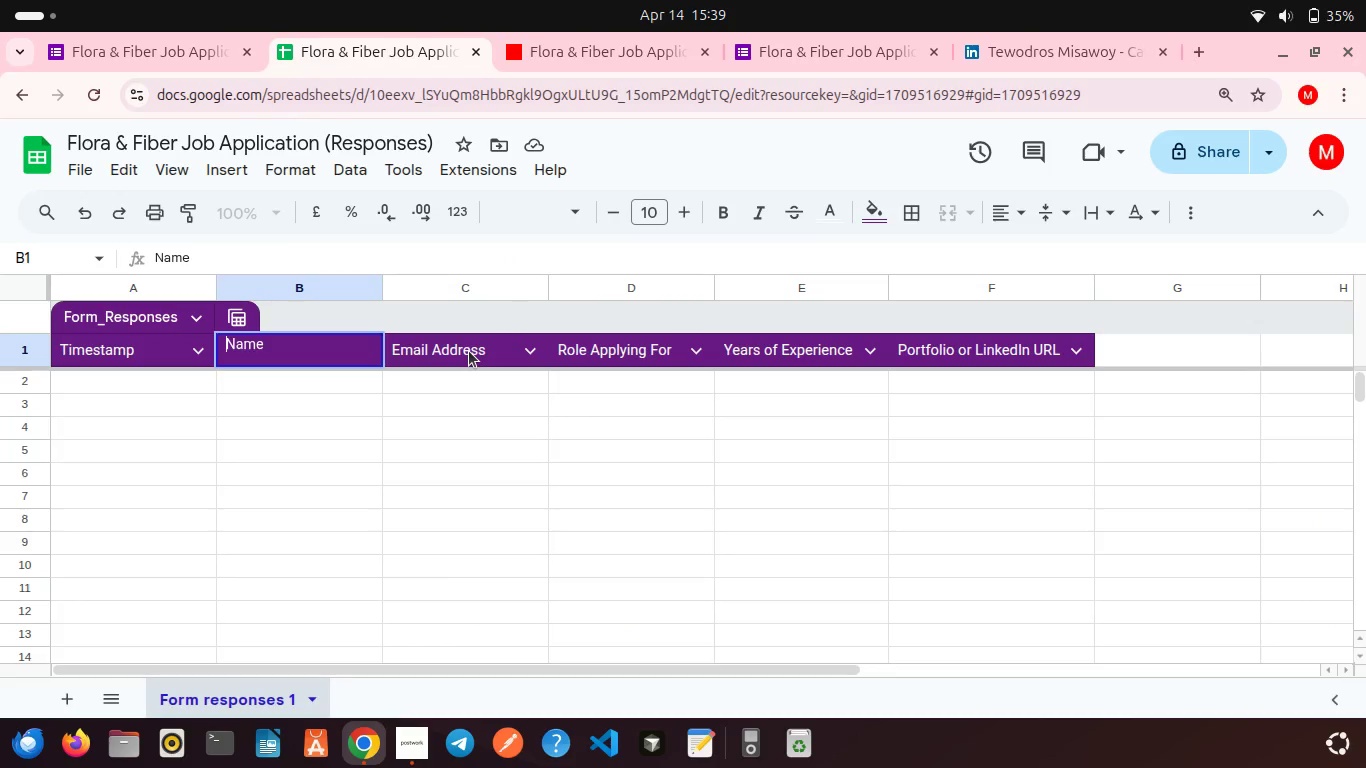 
double_click([469, 351])
 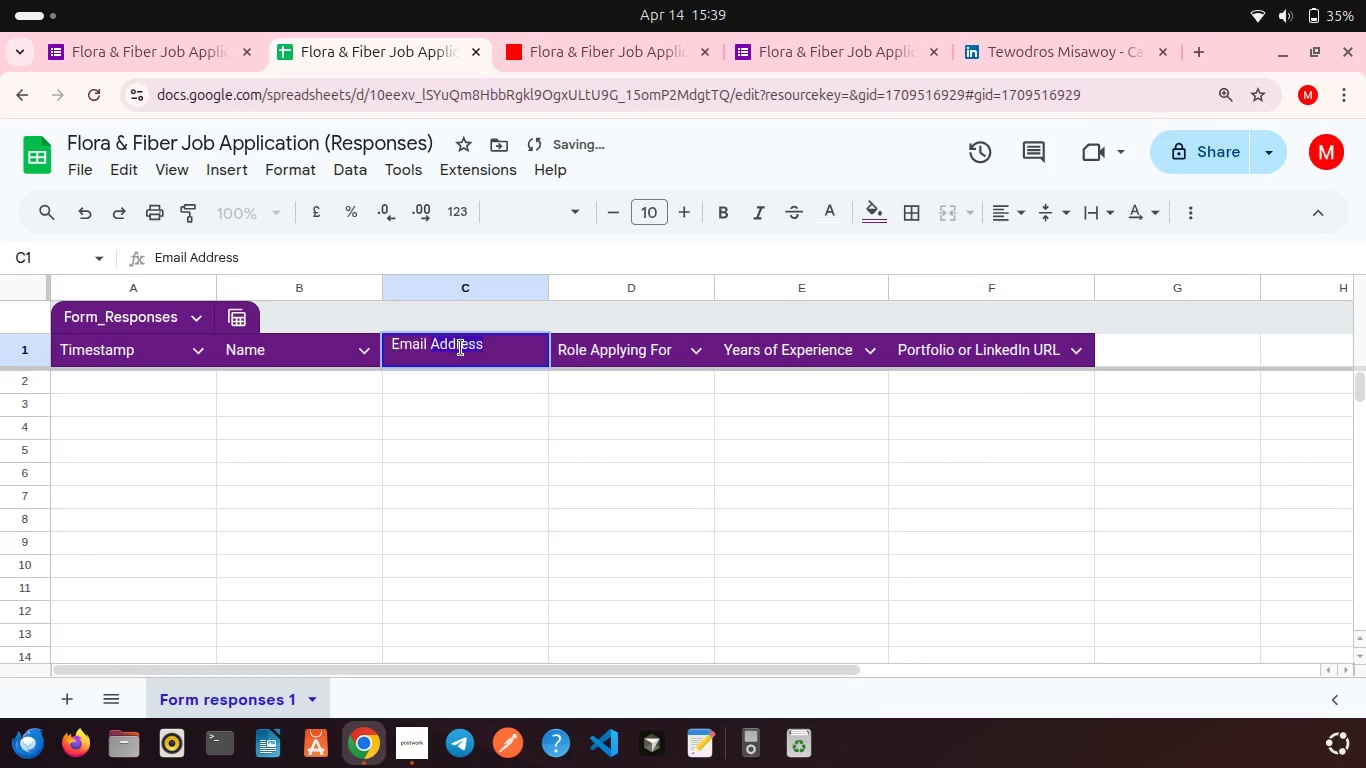 
double_click([461, 348])
 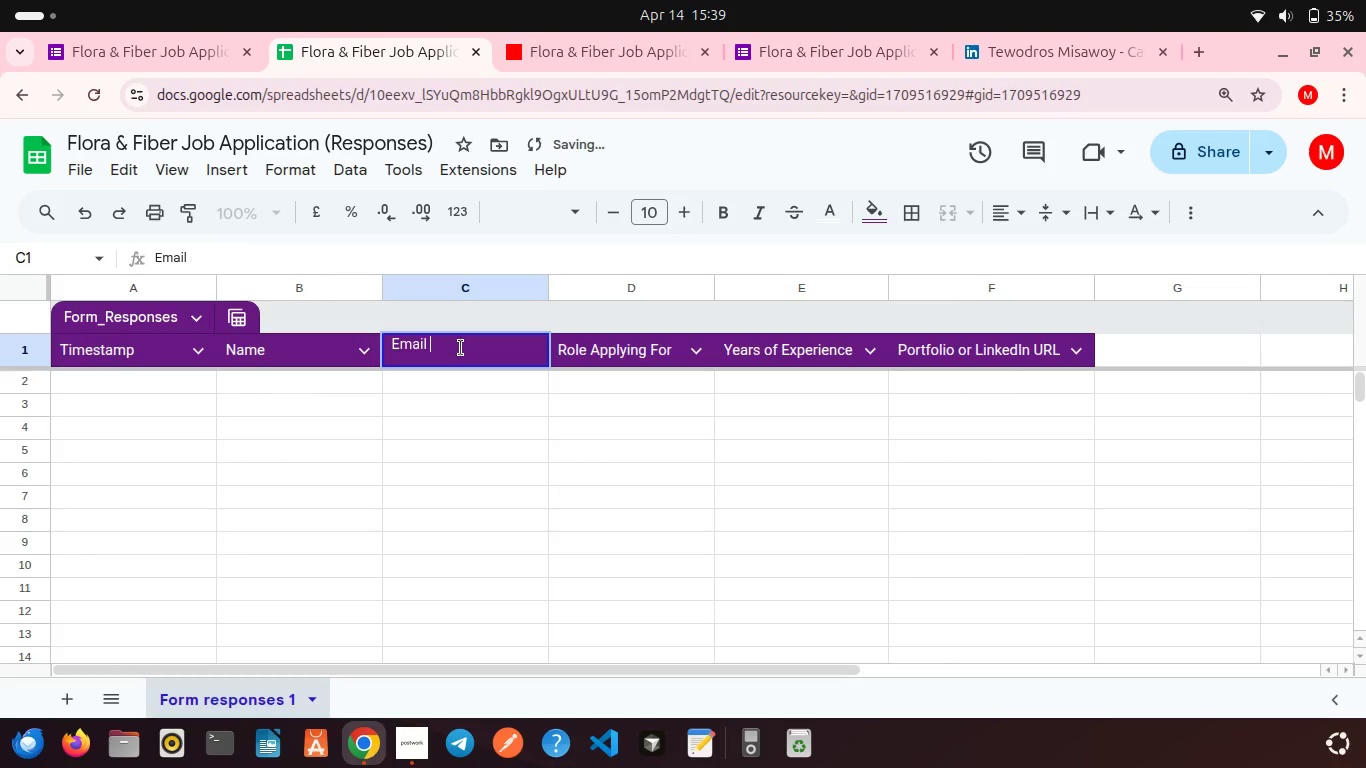 
key(Backspace)
 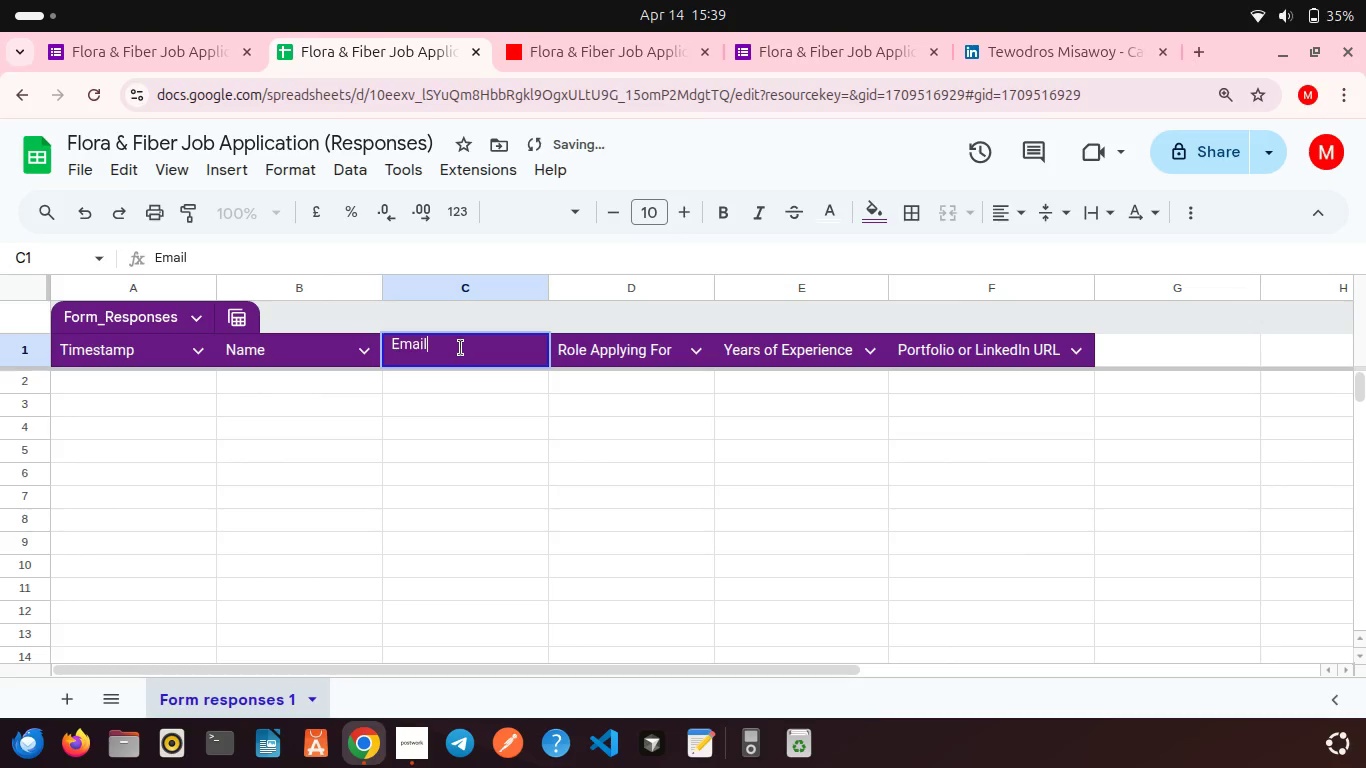 
key(Backspace)
 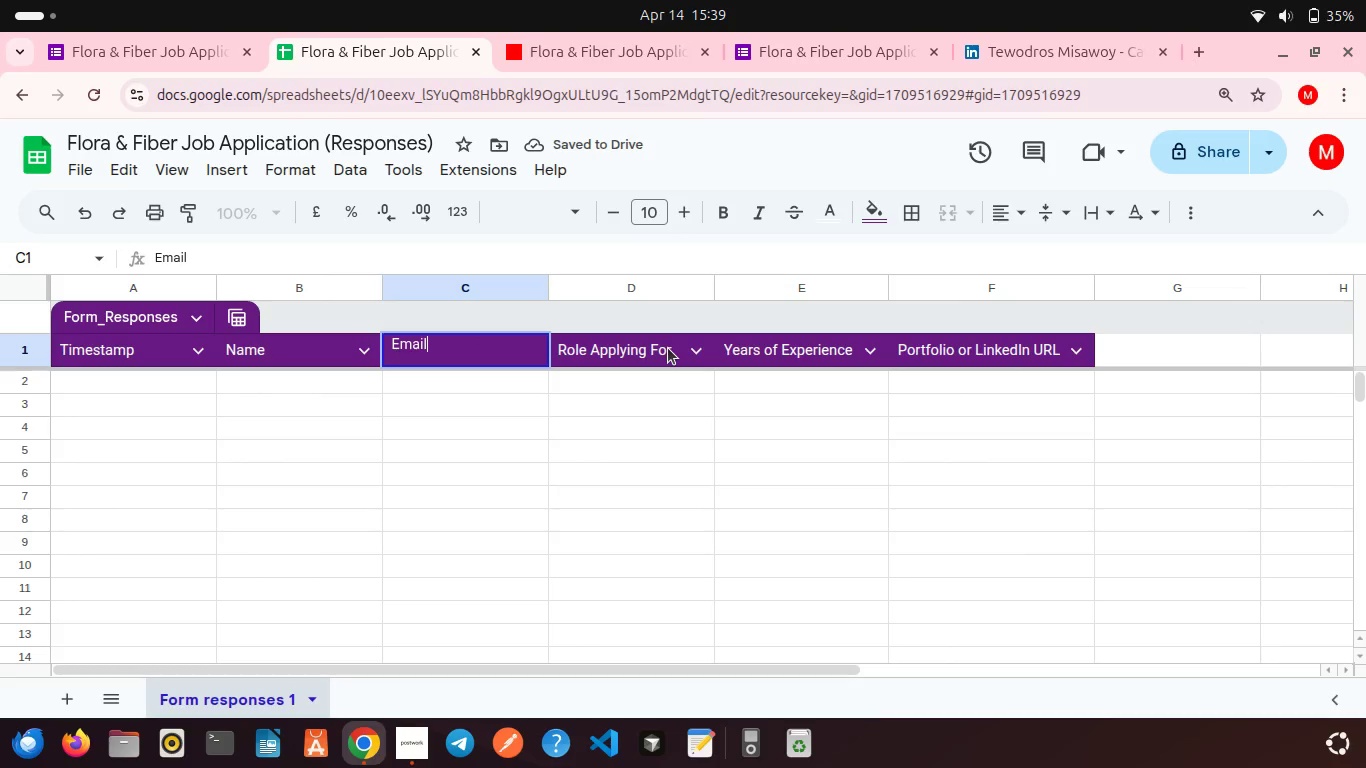 
double_click([668, 348])
 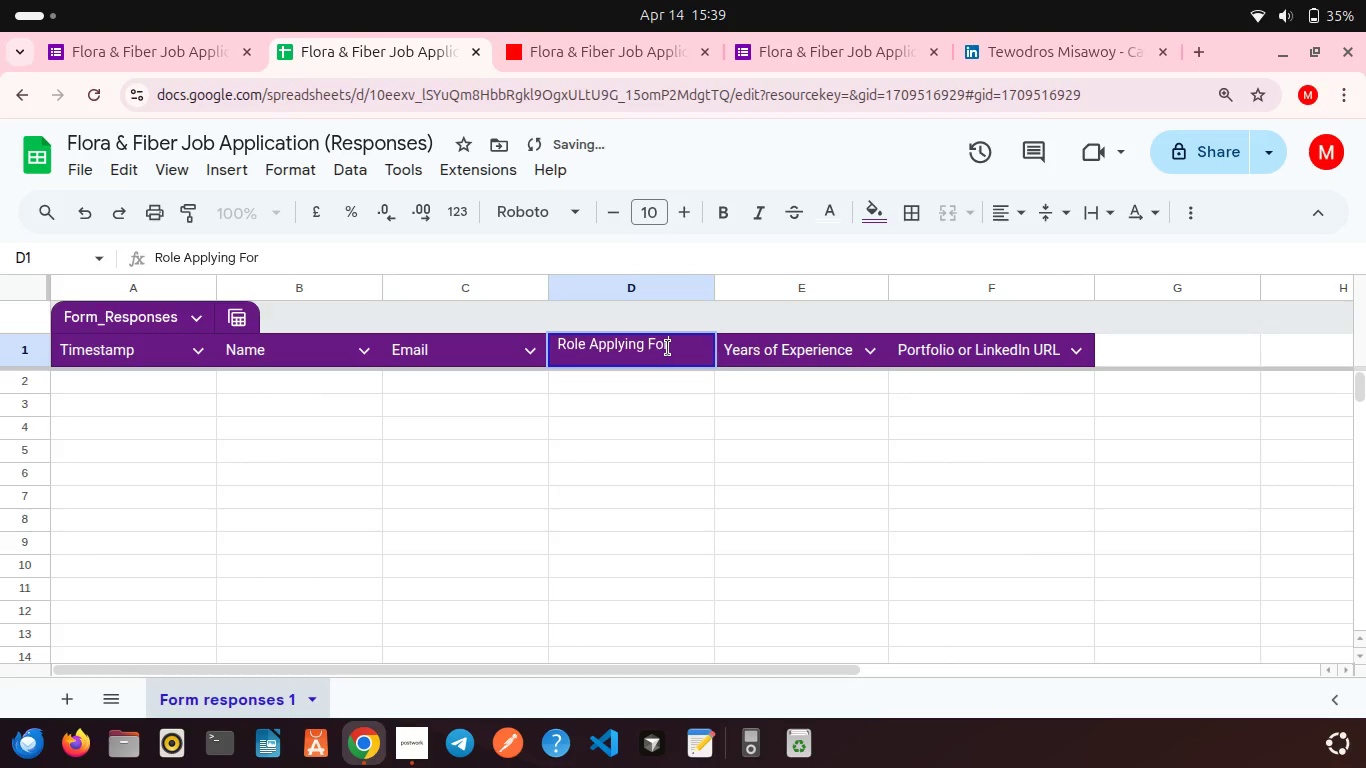 
left_click([668, 348])
 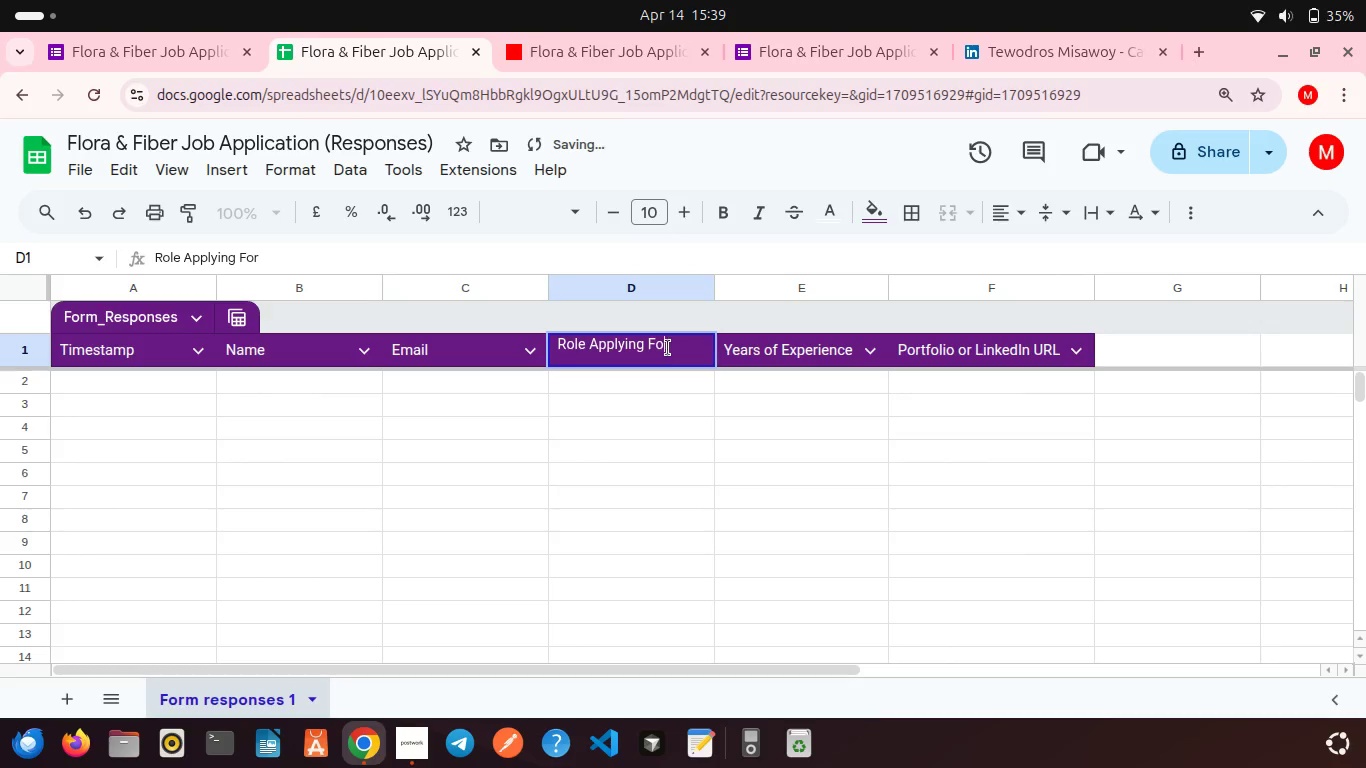 
key(Backspace)
 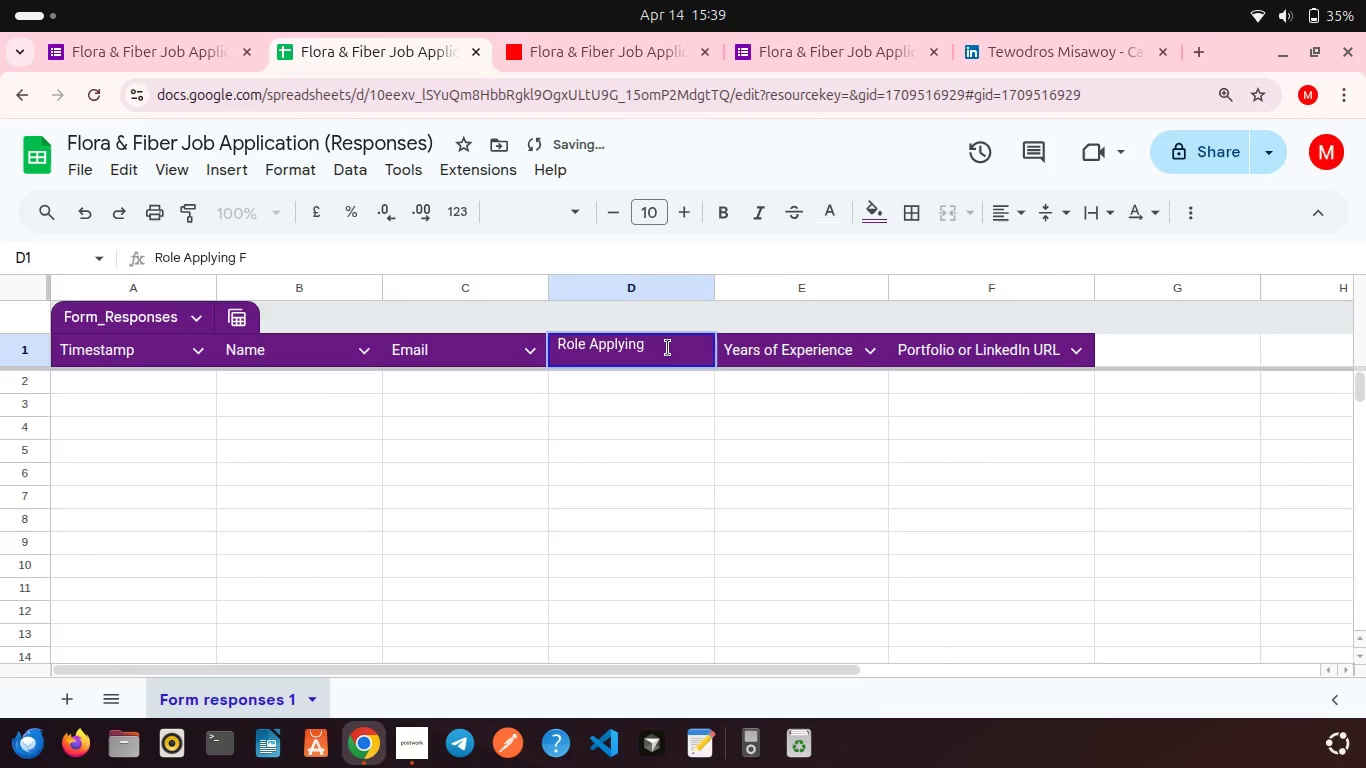 
key(Backspace)
 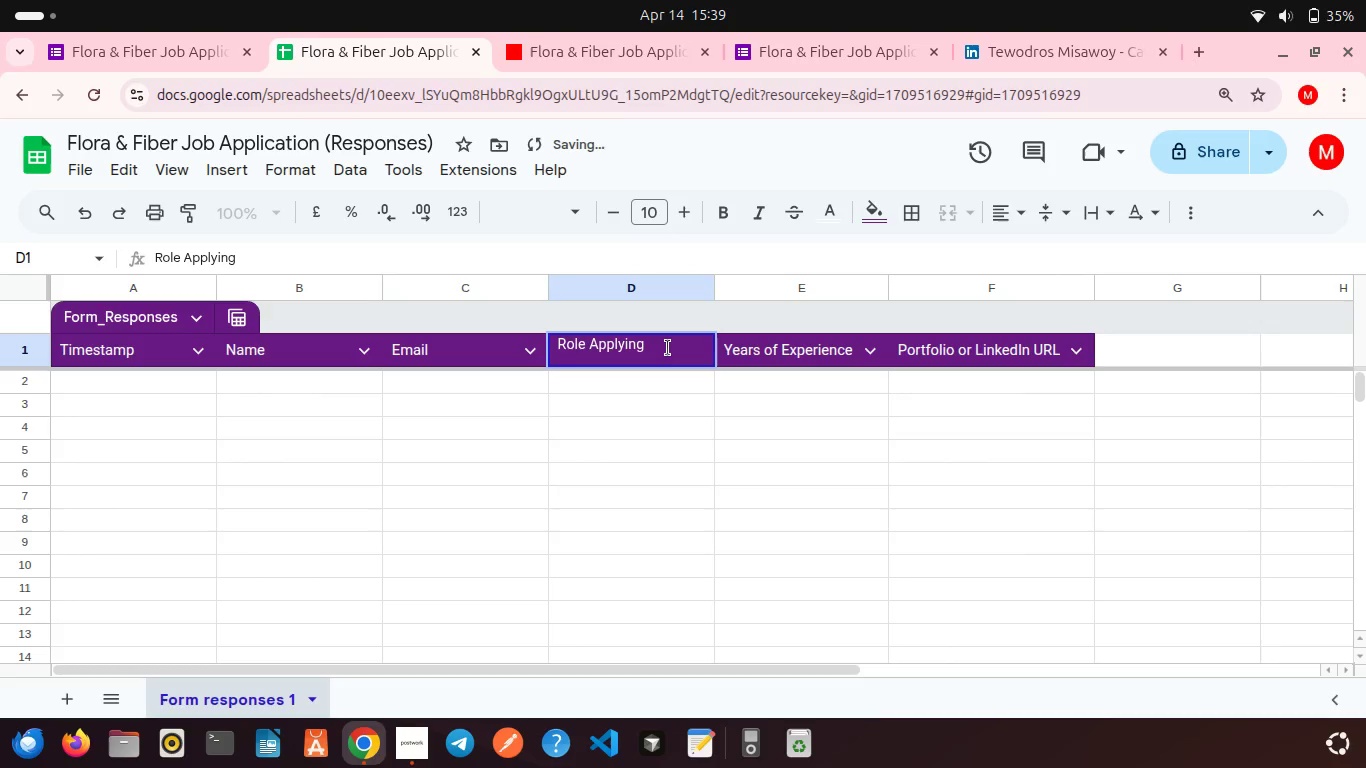 
key(Backspace)
 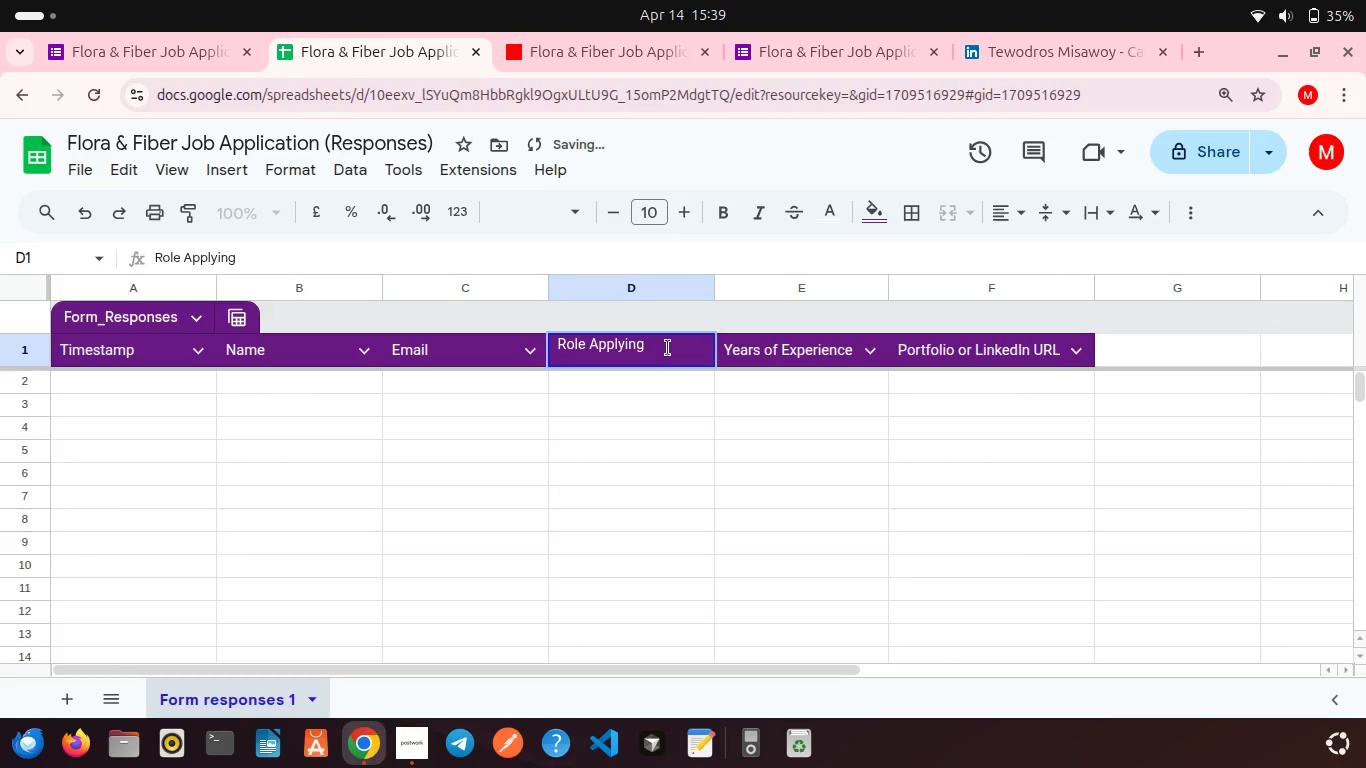 
key(Backspace)
 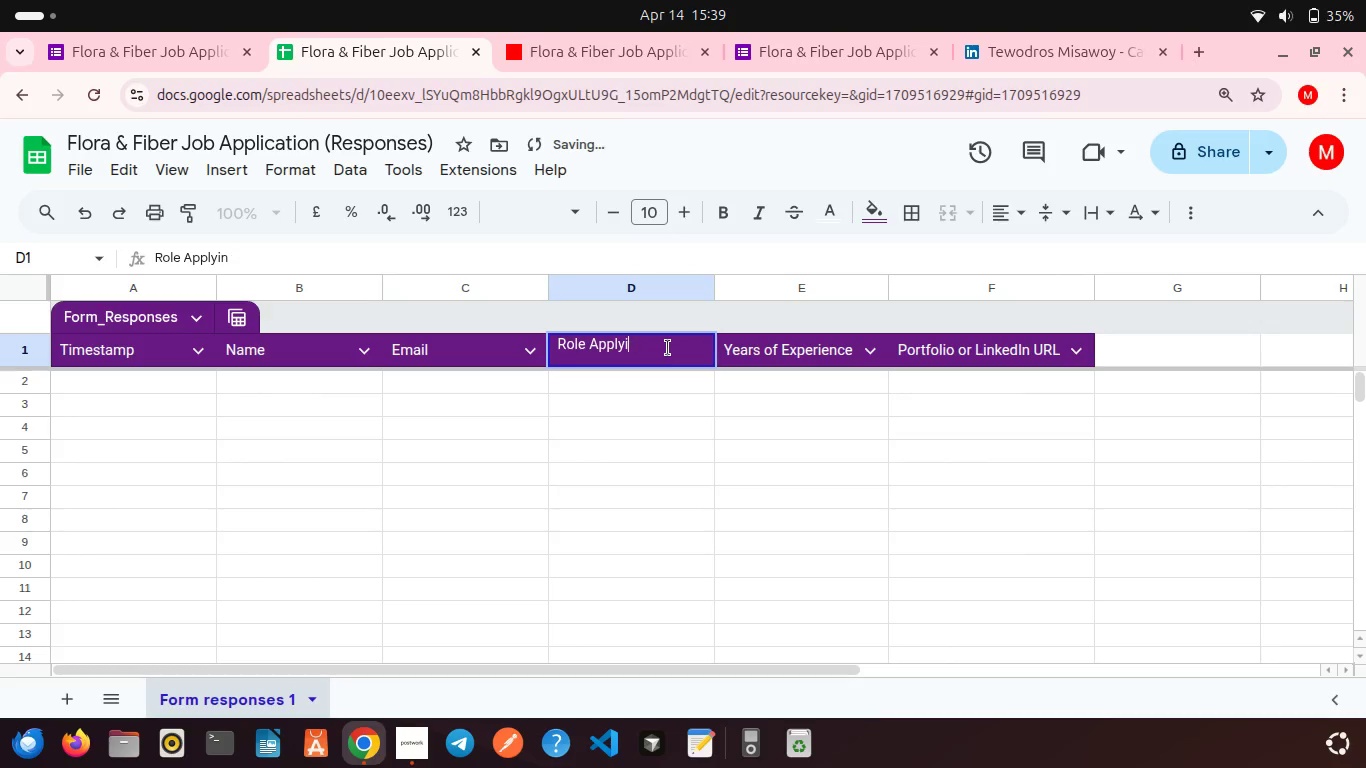 
key(Backspace)
 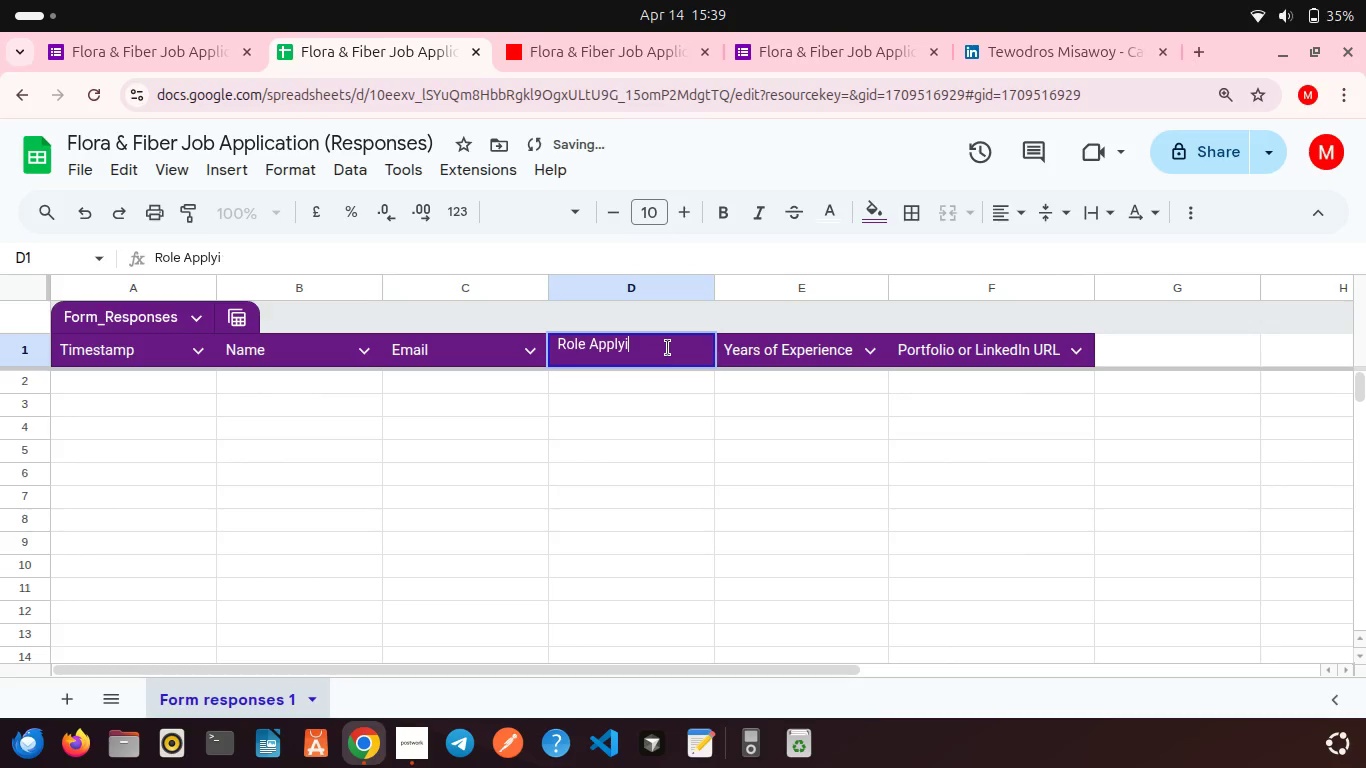 
key(Backspace)
 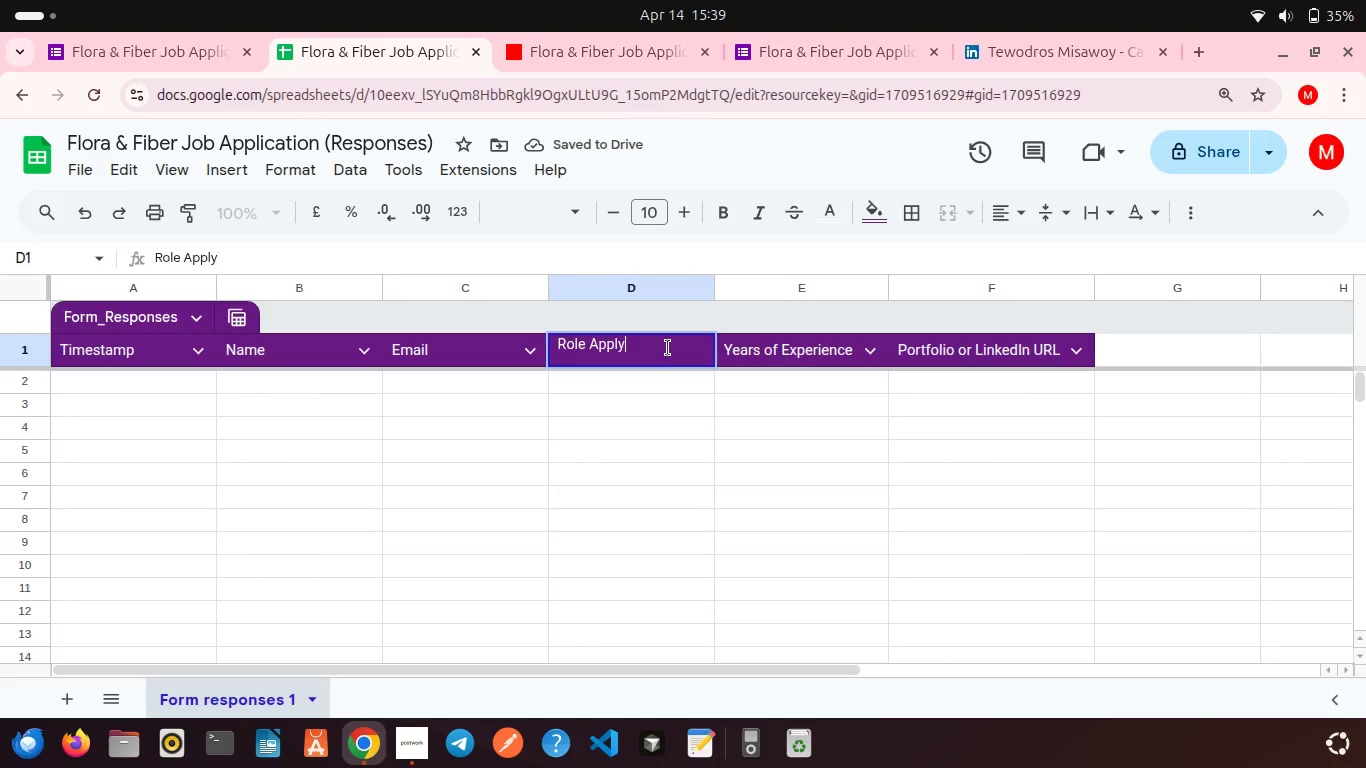 
key(Backspace)
 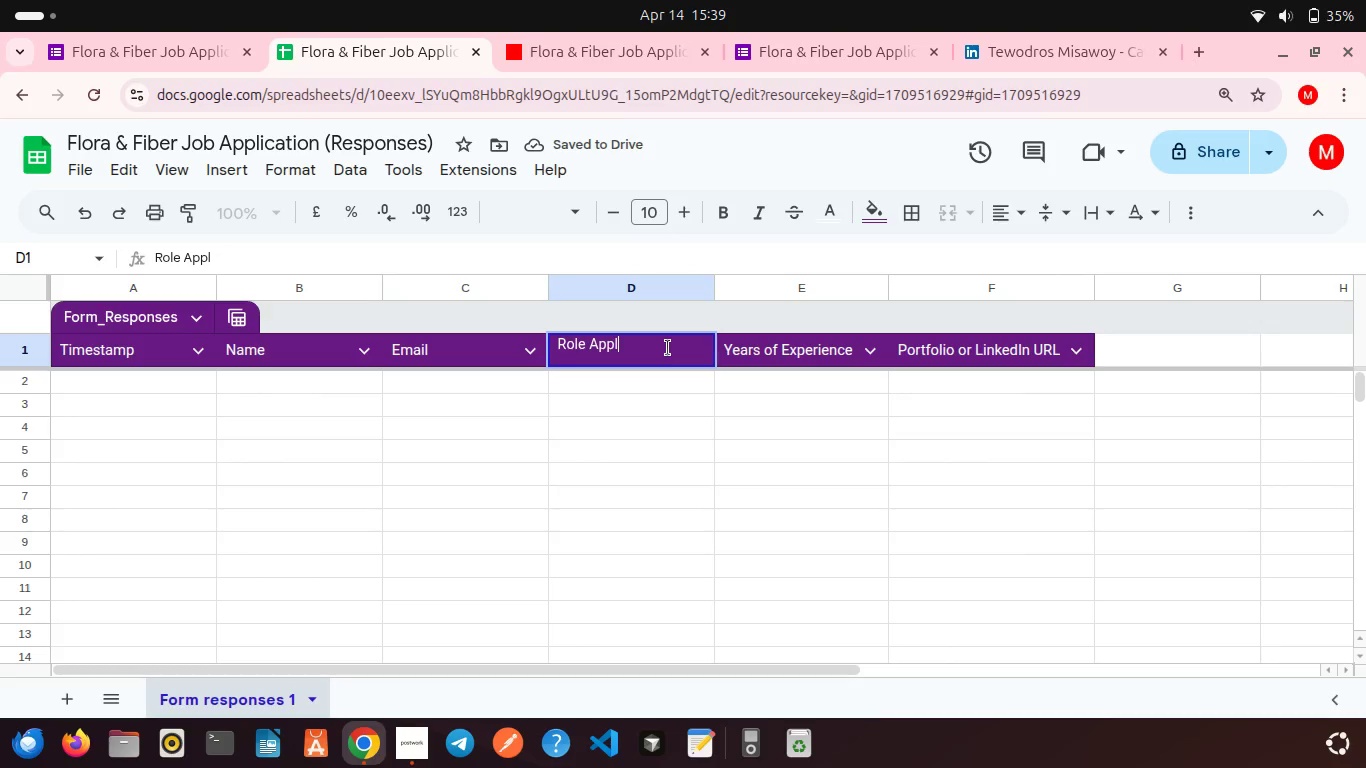 
key(Backspace)
 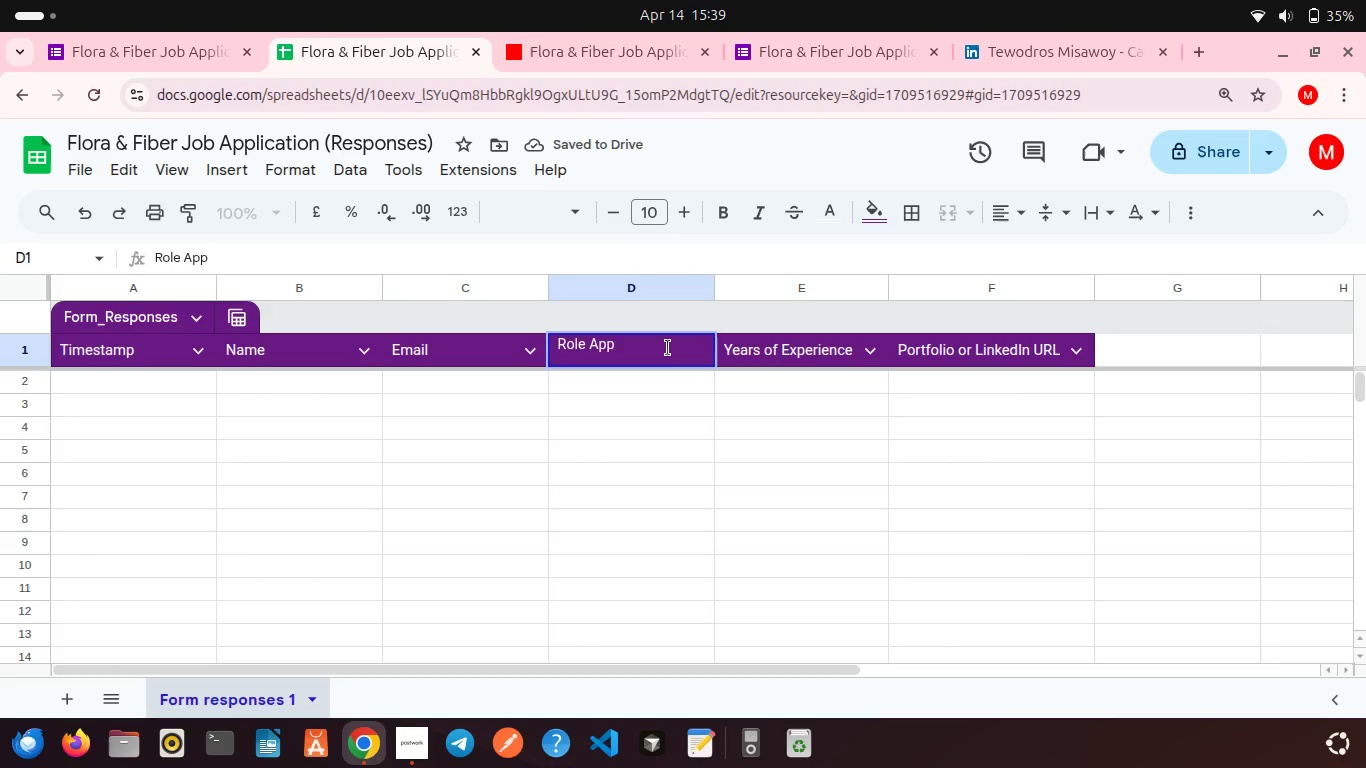 
key(Backspace)
 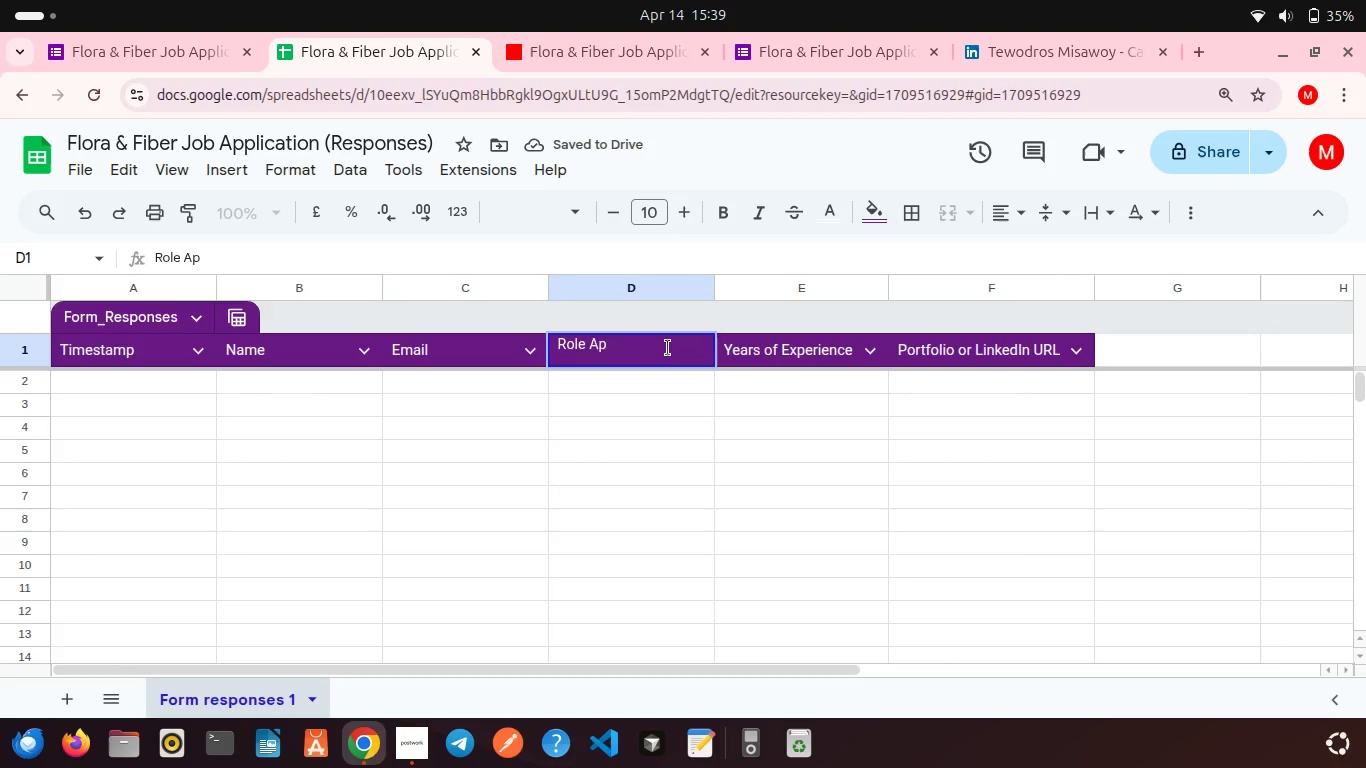 
key(Backspace)
 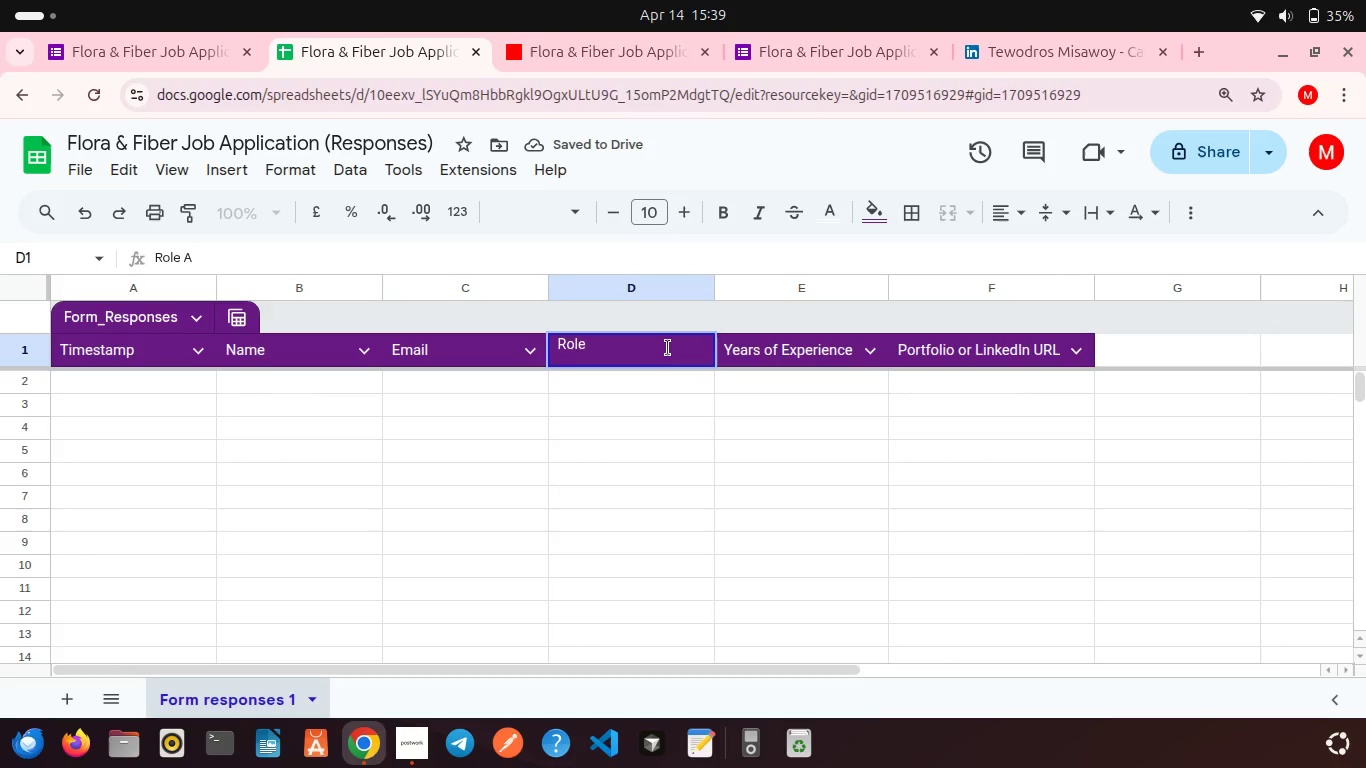 
key(Backspace)
 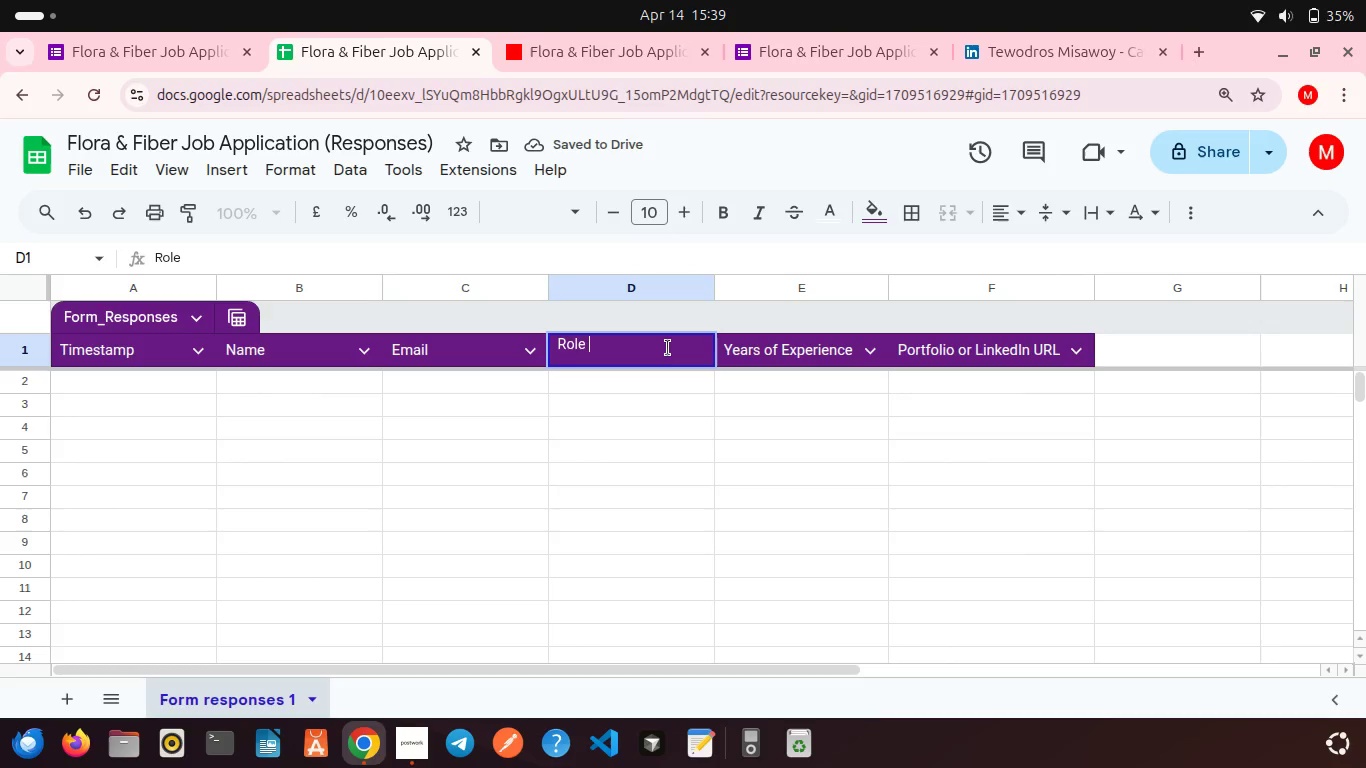 
key(Backspace)
 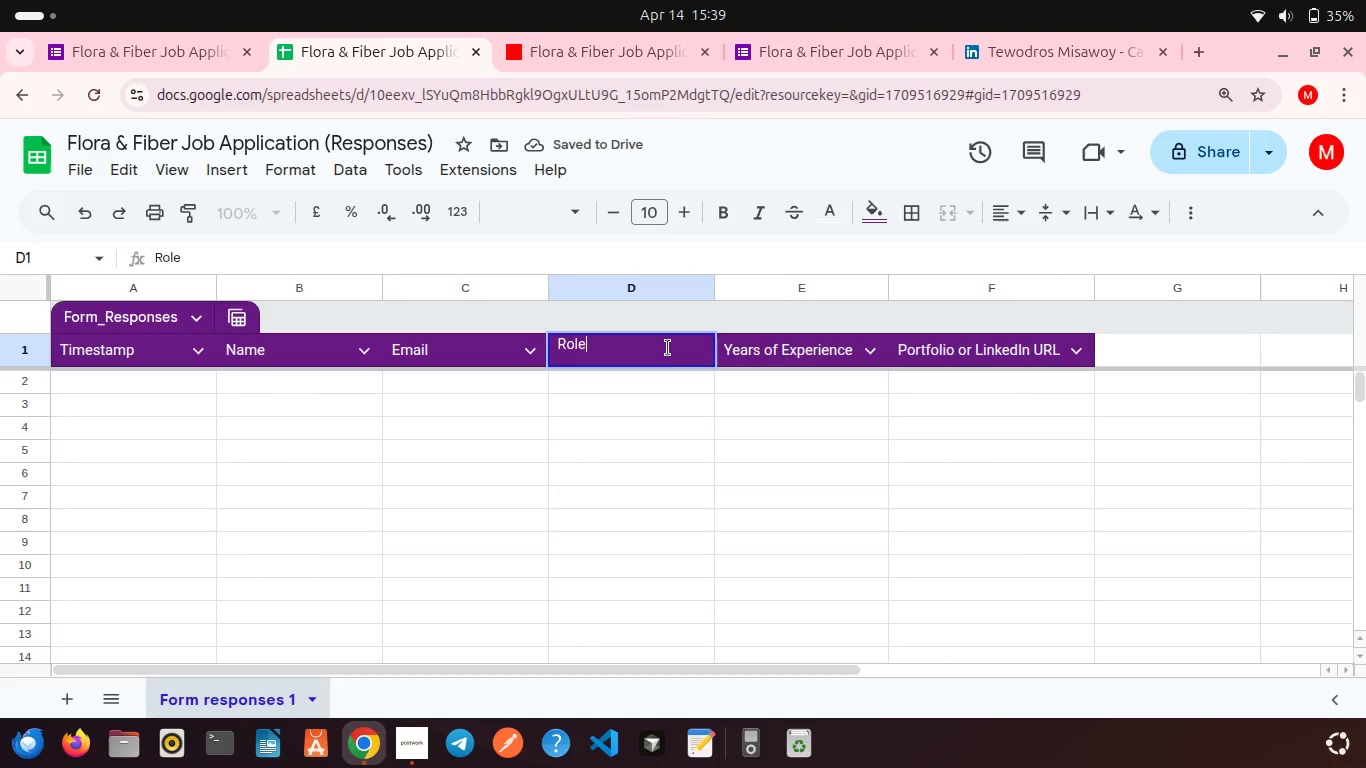 
key(Backspace)
 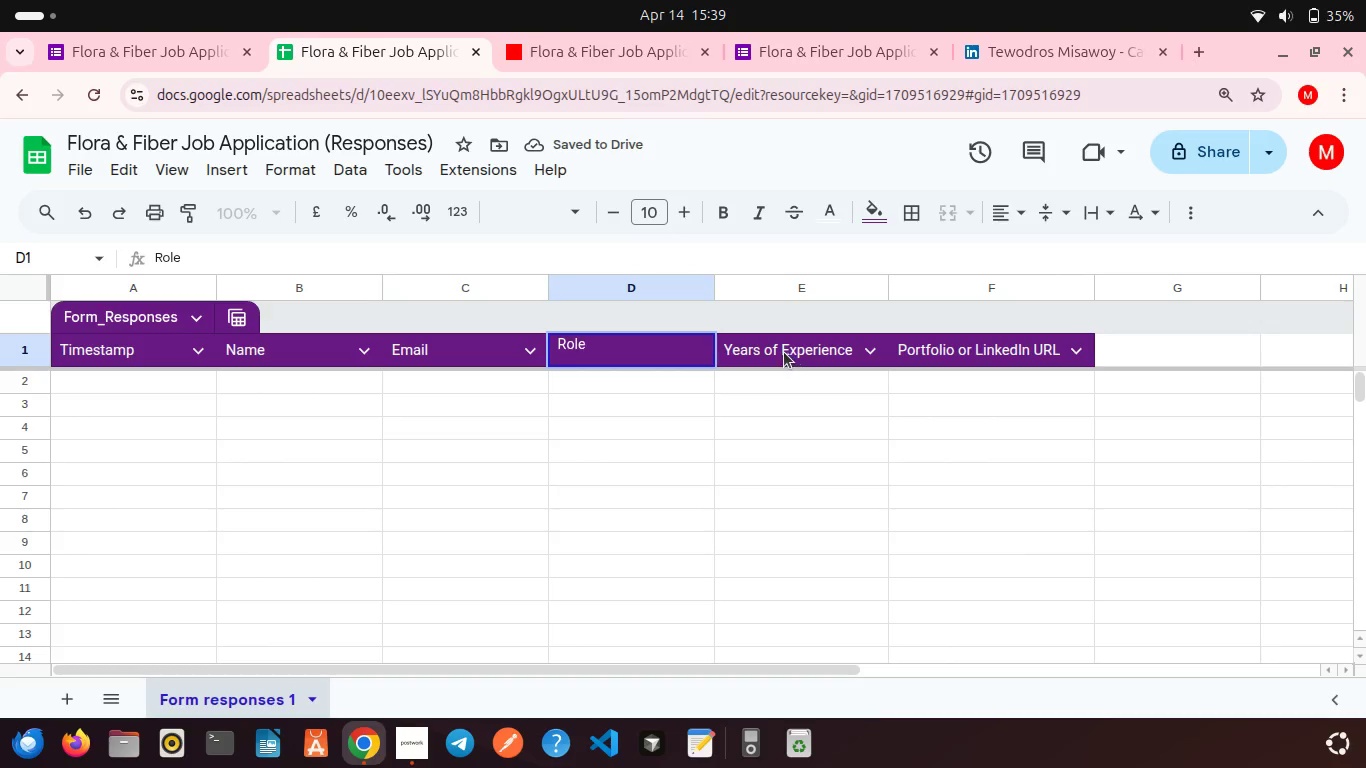 
left_click([784, 352])
 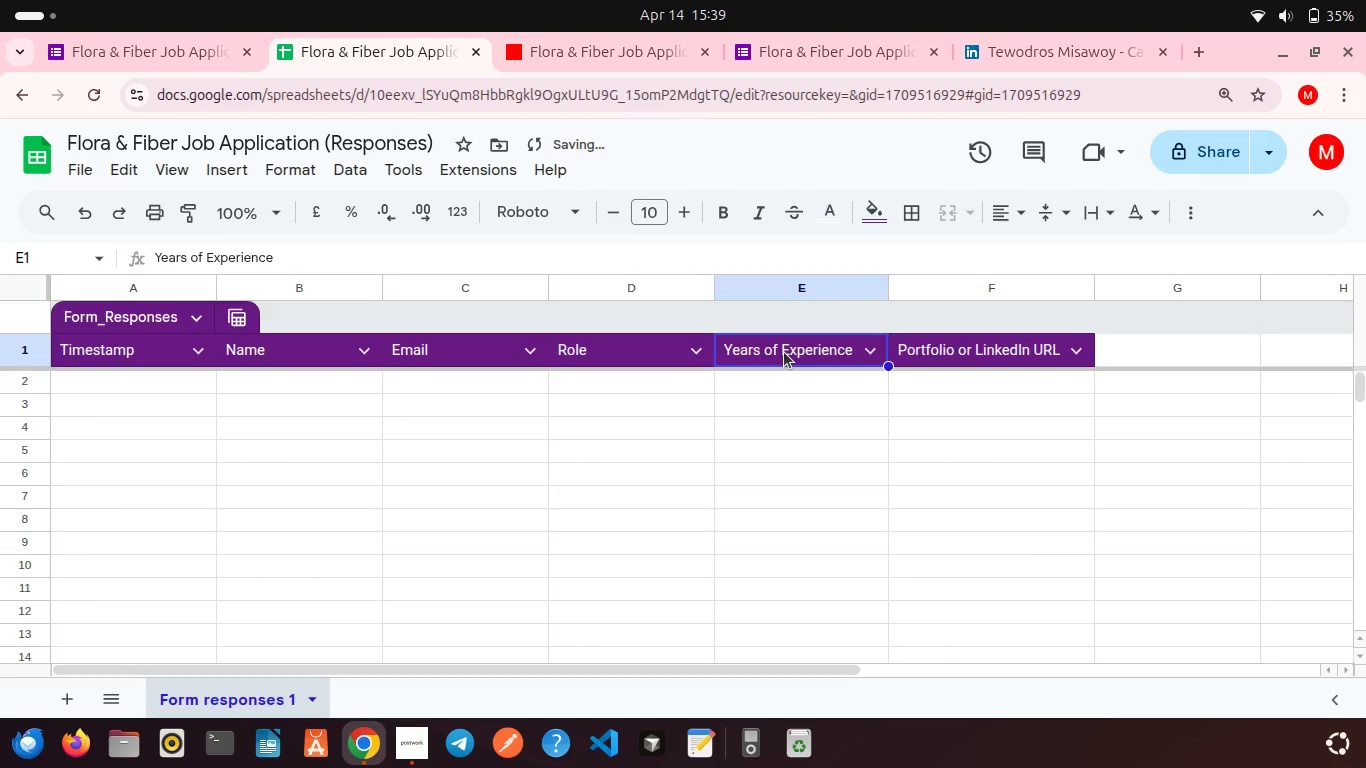 
left_click([784, 352])
 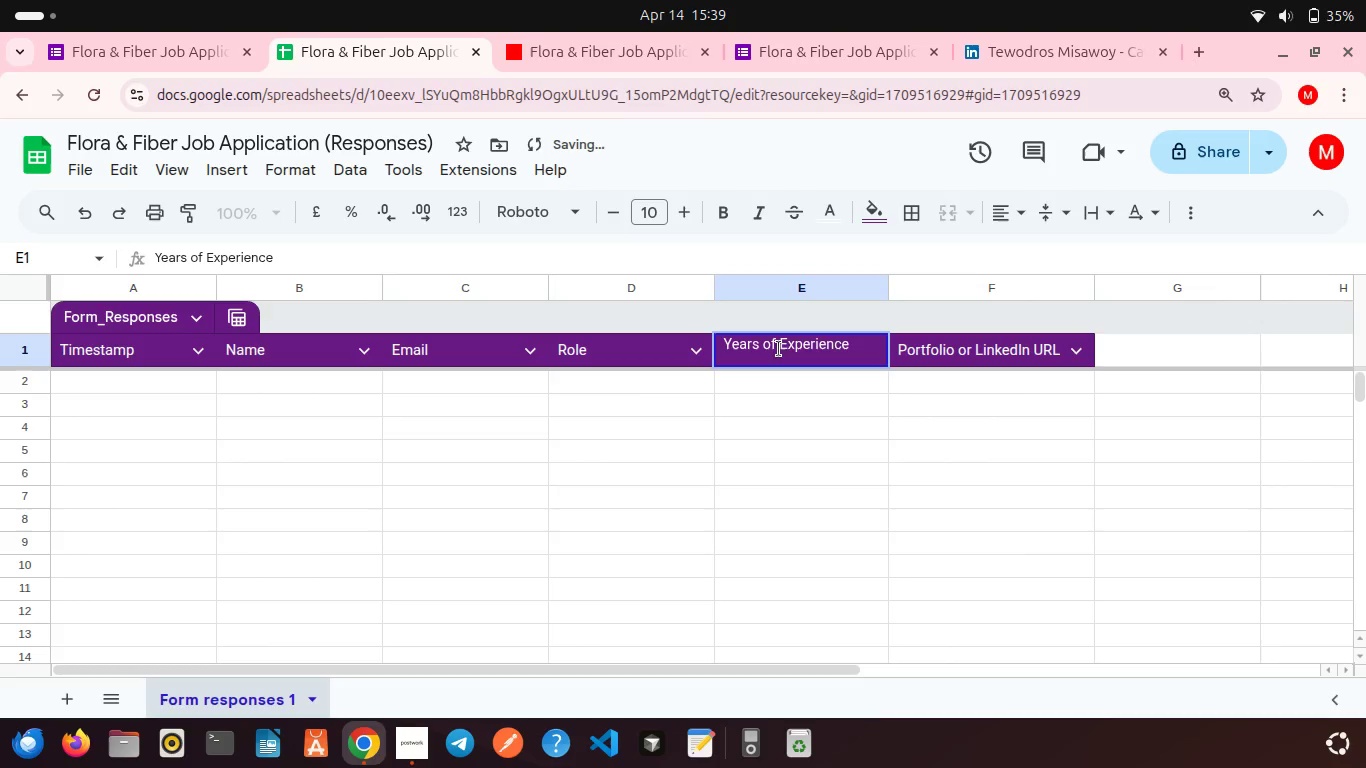 
left_click([779, 349])
 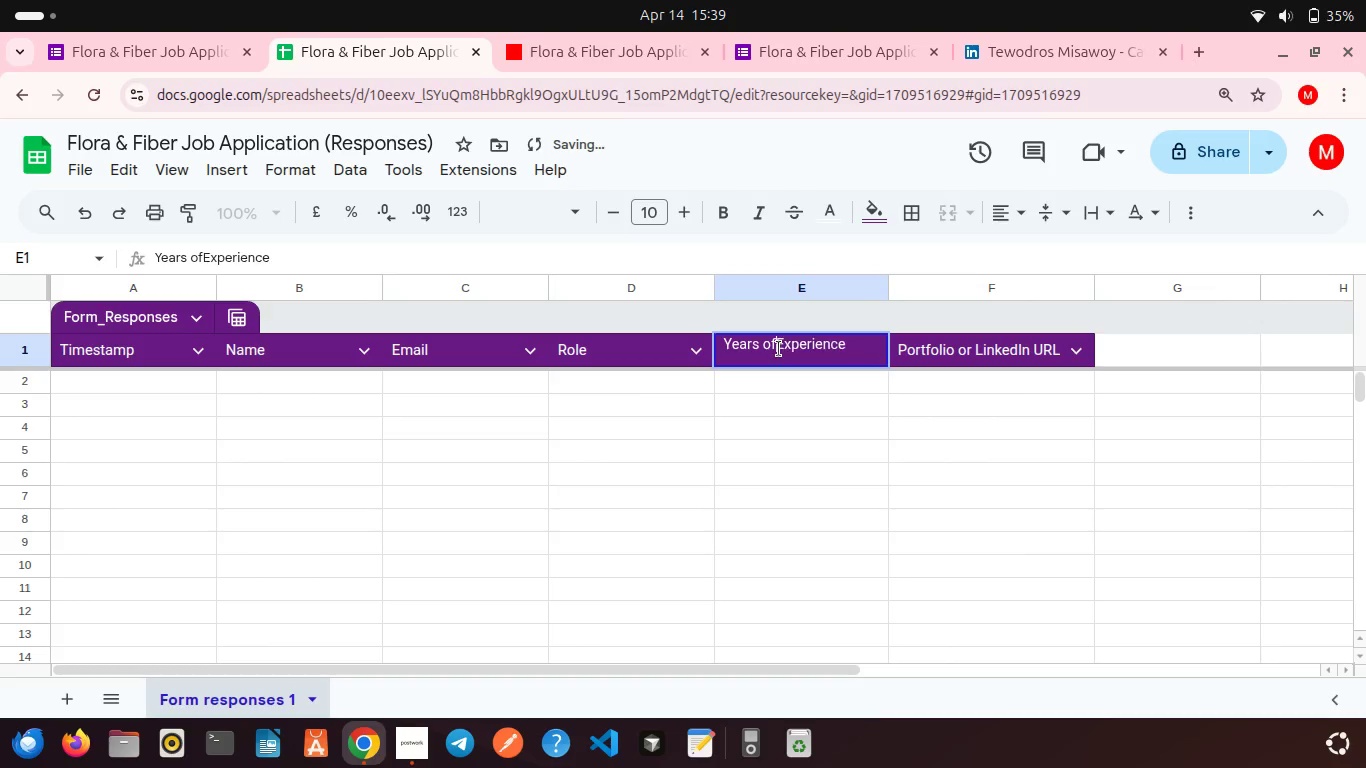 
key(Backspace)
 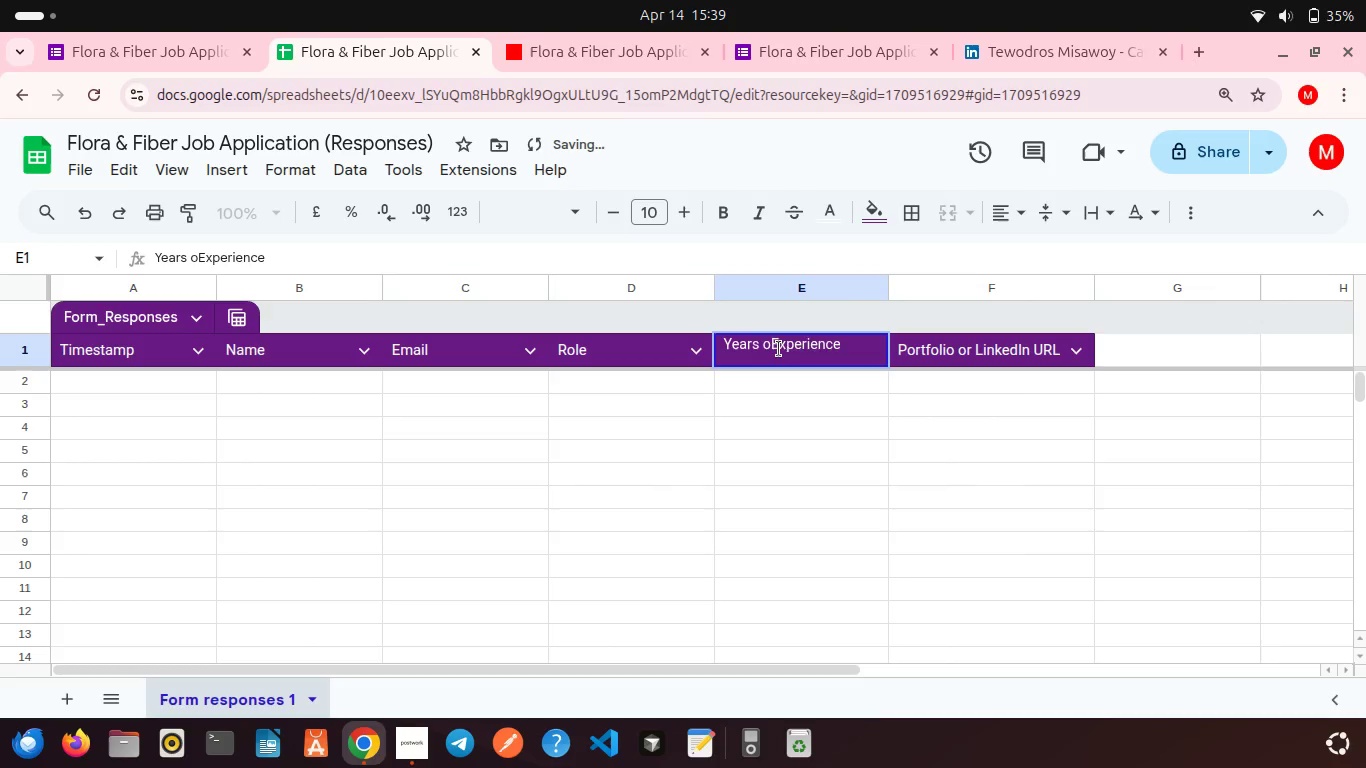 
key(Backspace)
 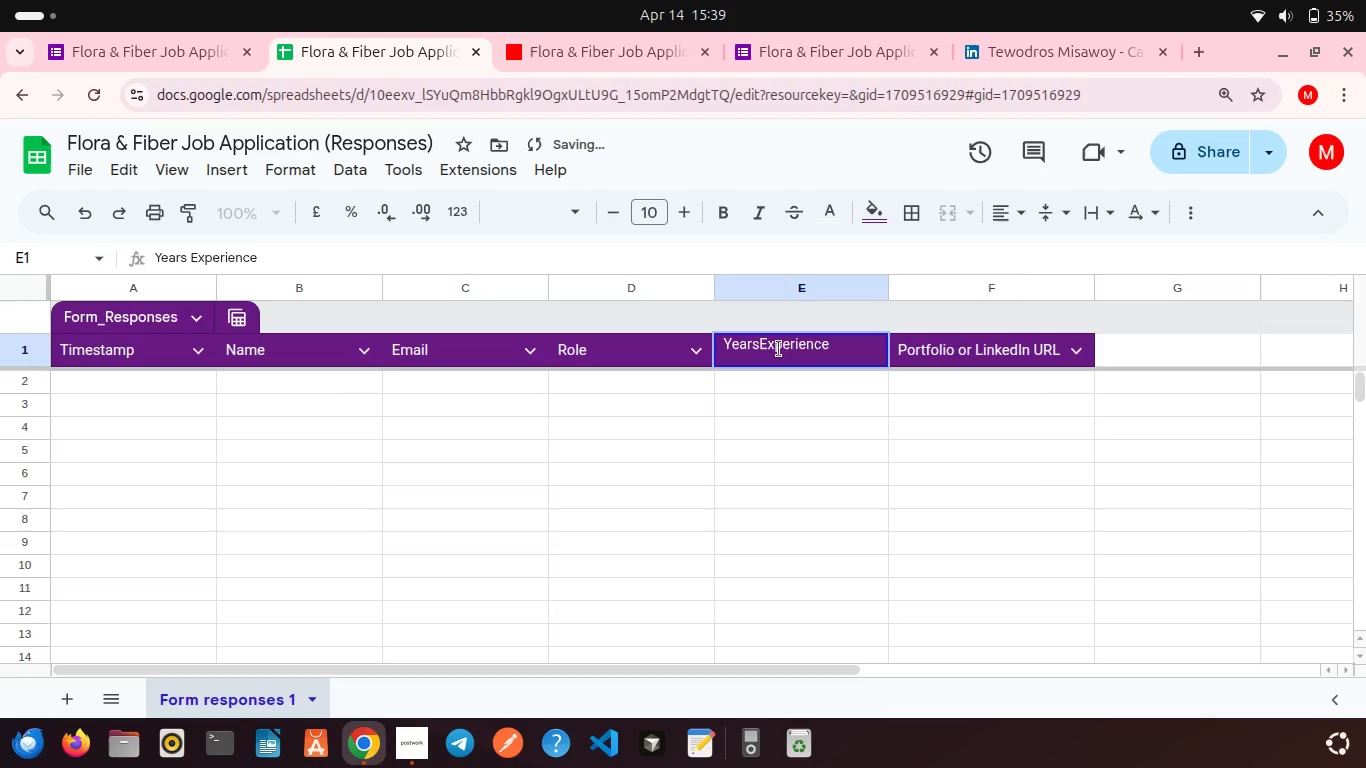 
key(Backspace)
 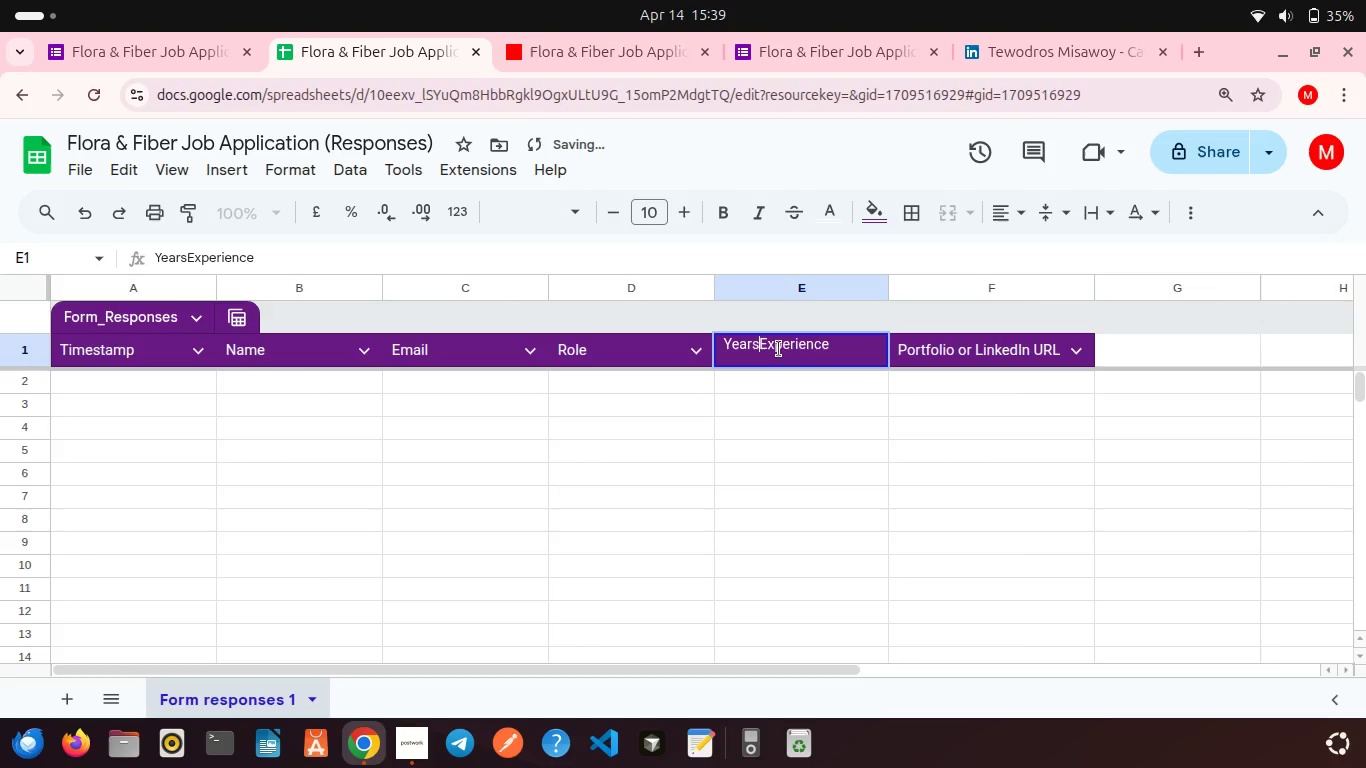 
hold_key(key=Backspace, duration=0.96)
 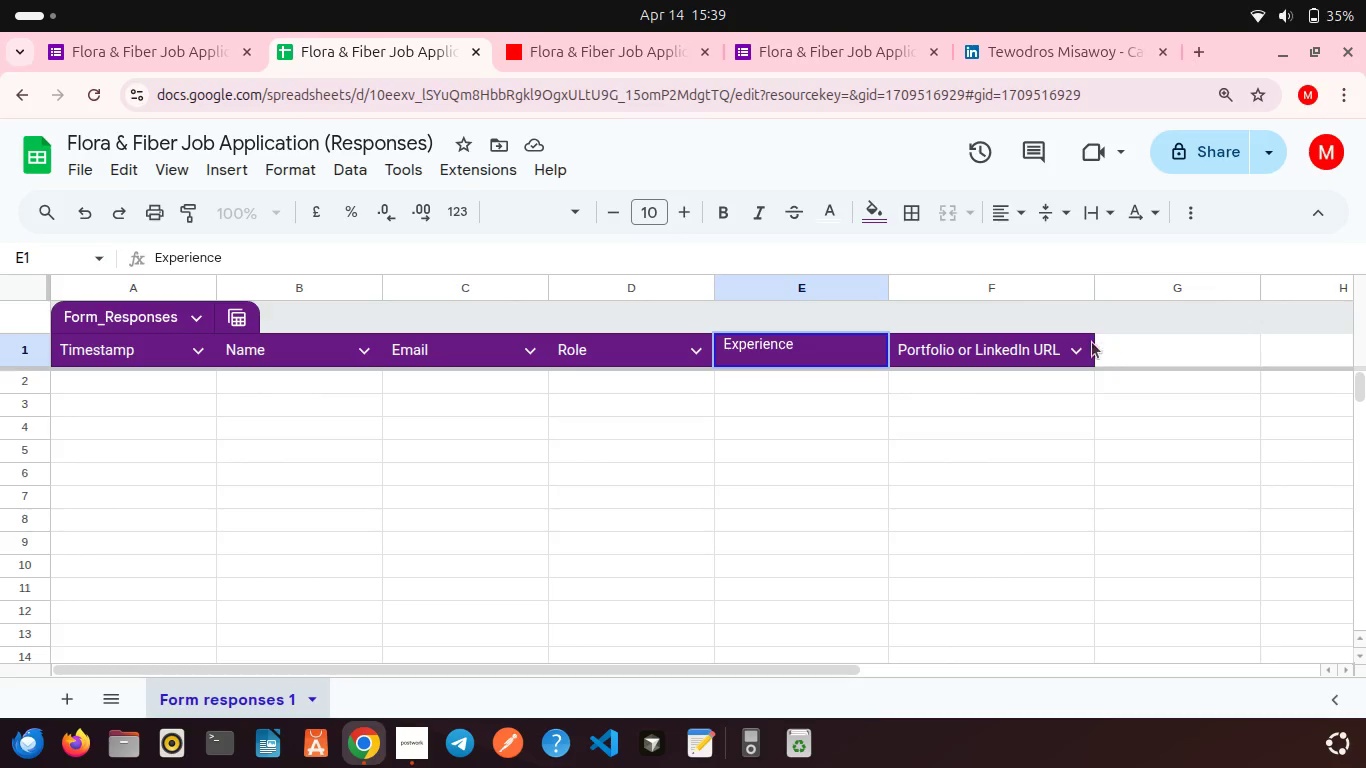 
left_click([1037, 353])
 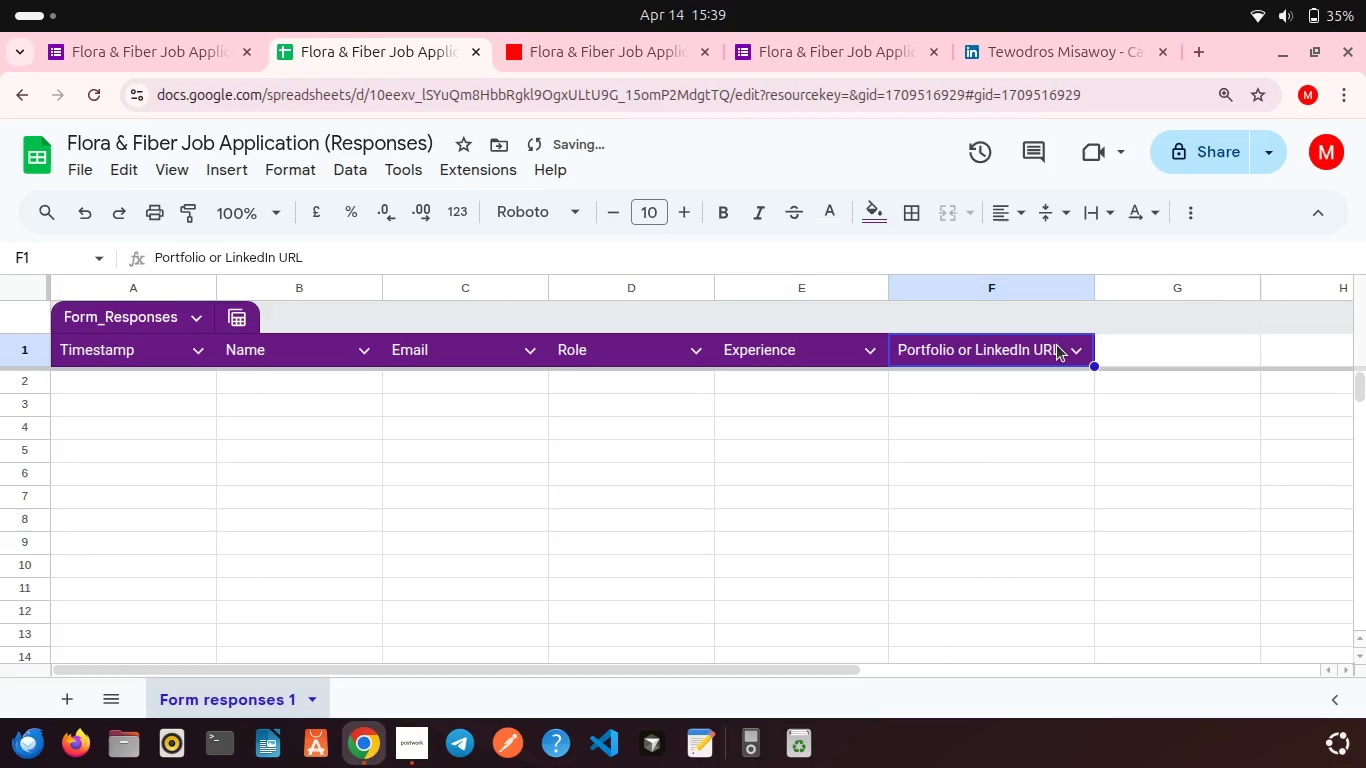 
double_click([1057, 345])
 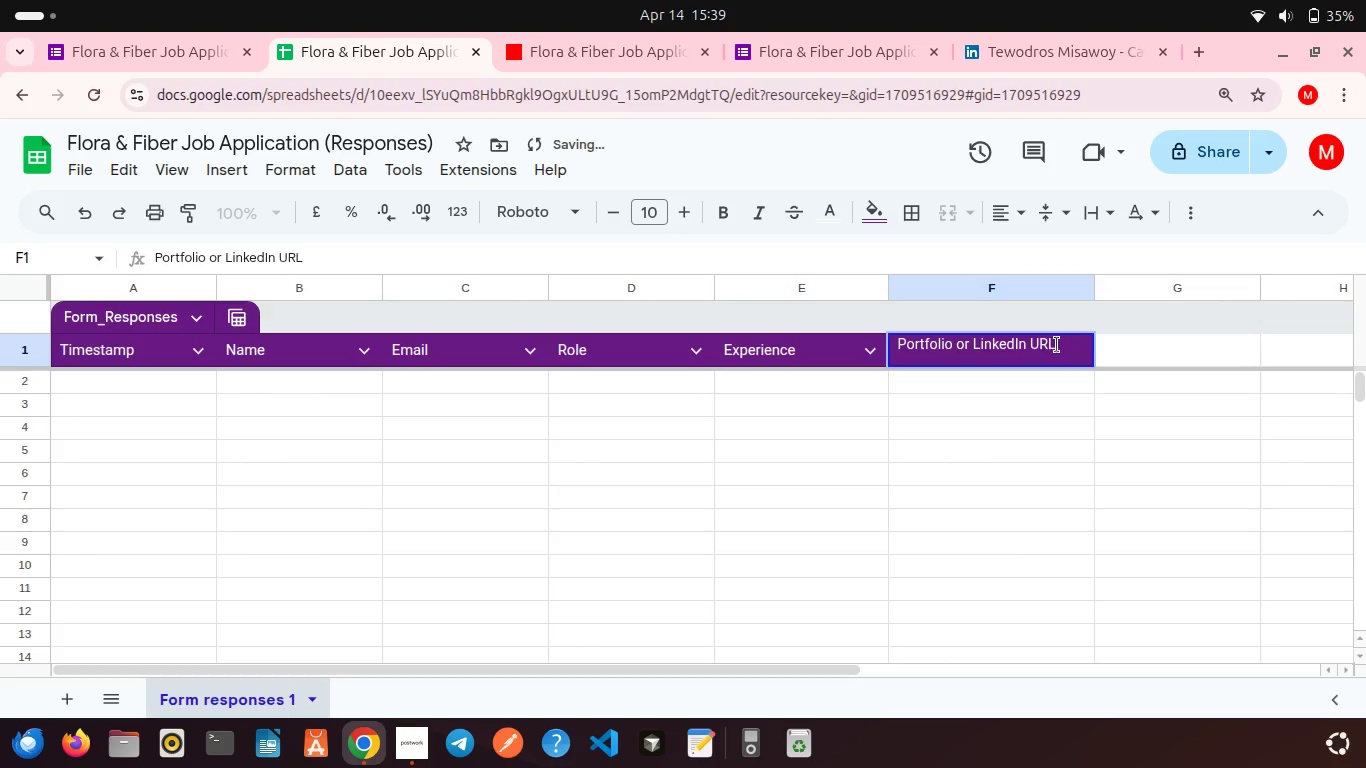 
left_click([1057, 345])
 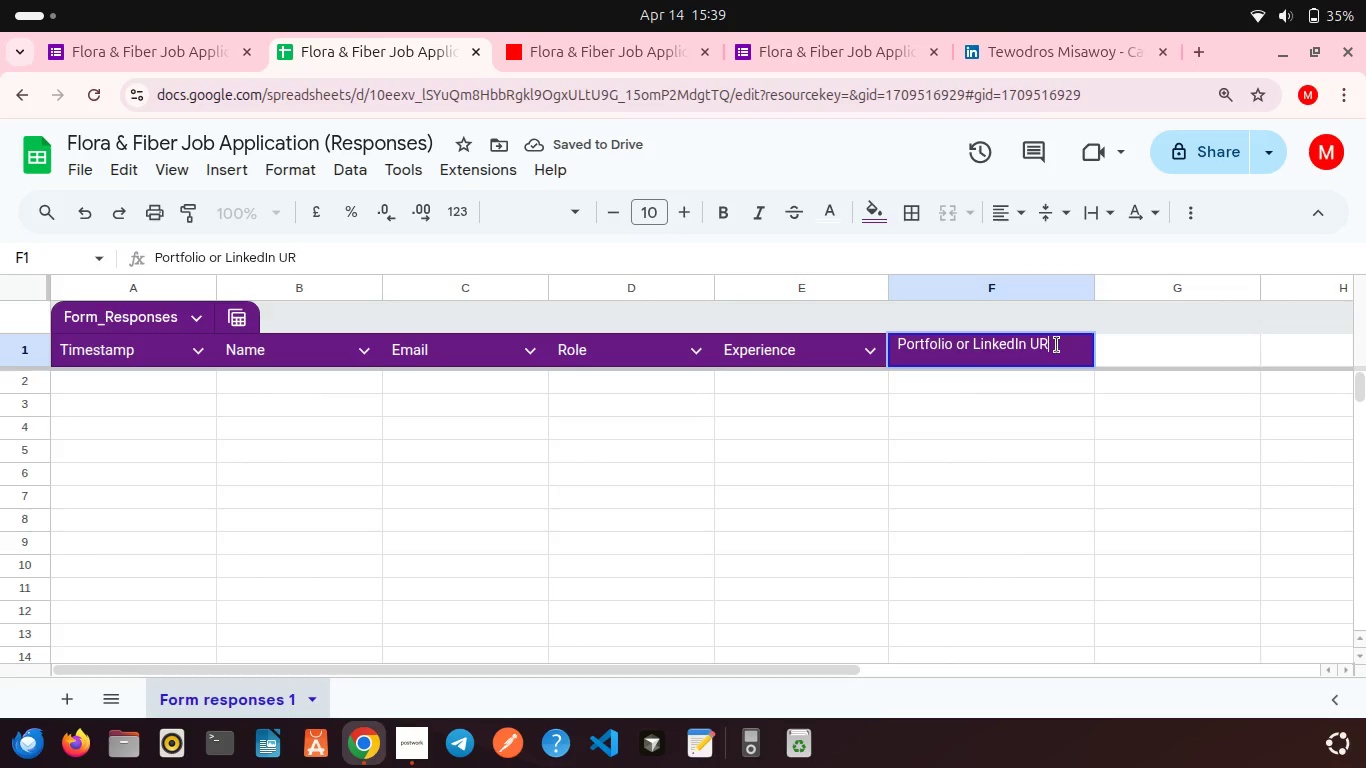 
hold_key(key=Backspace, duration=0.76)
 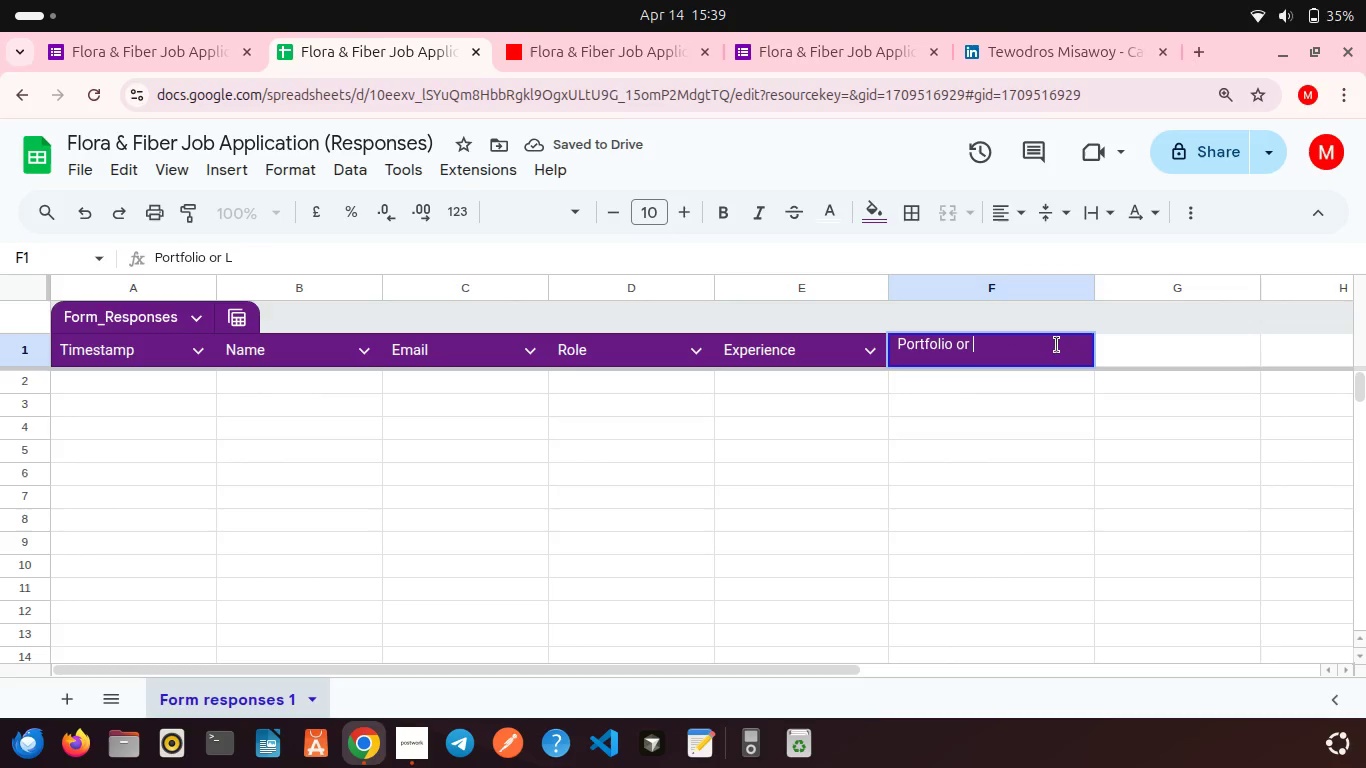 
key(Backspace)
 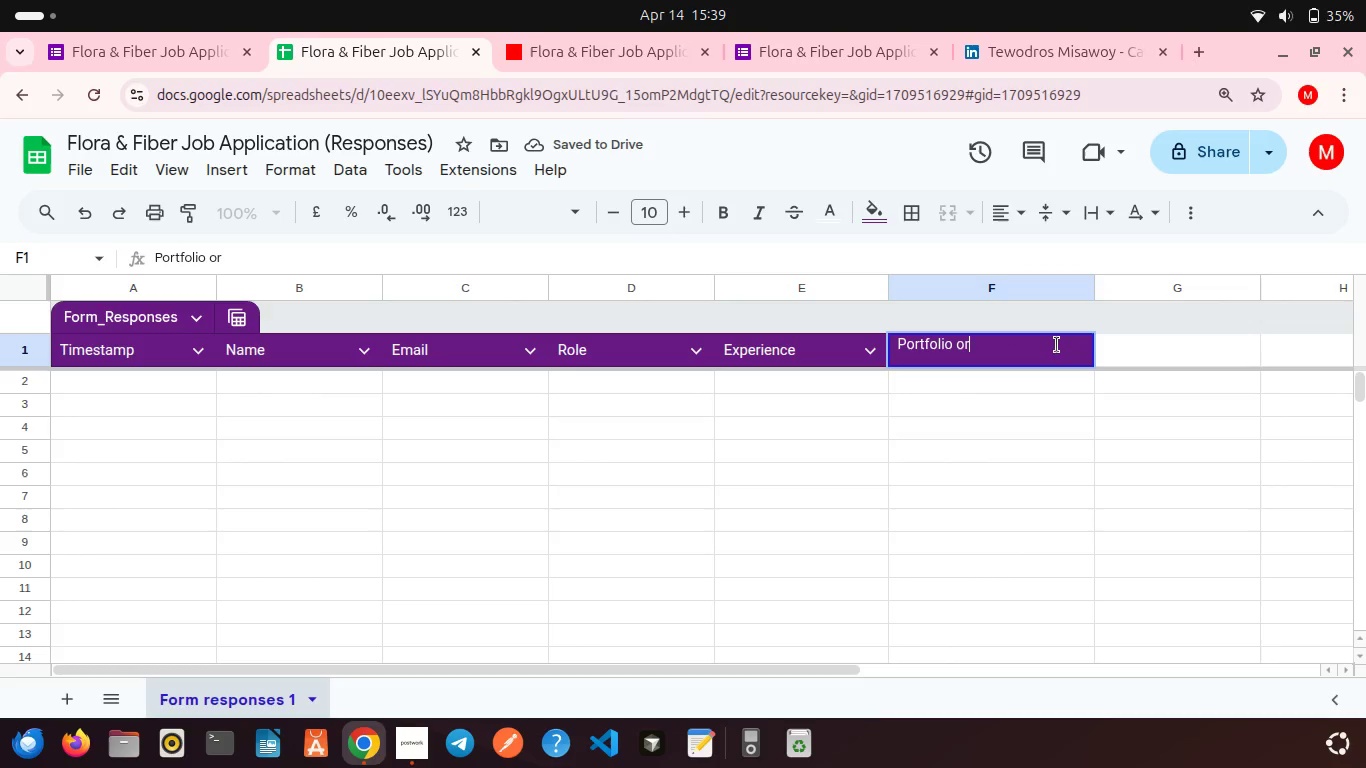 
key(Backspace)
 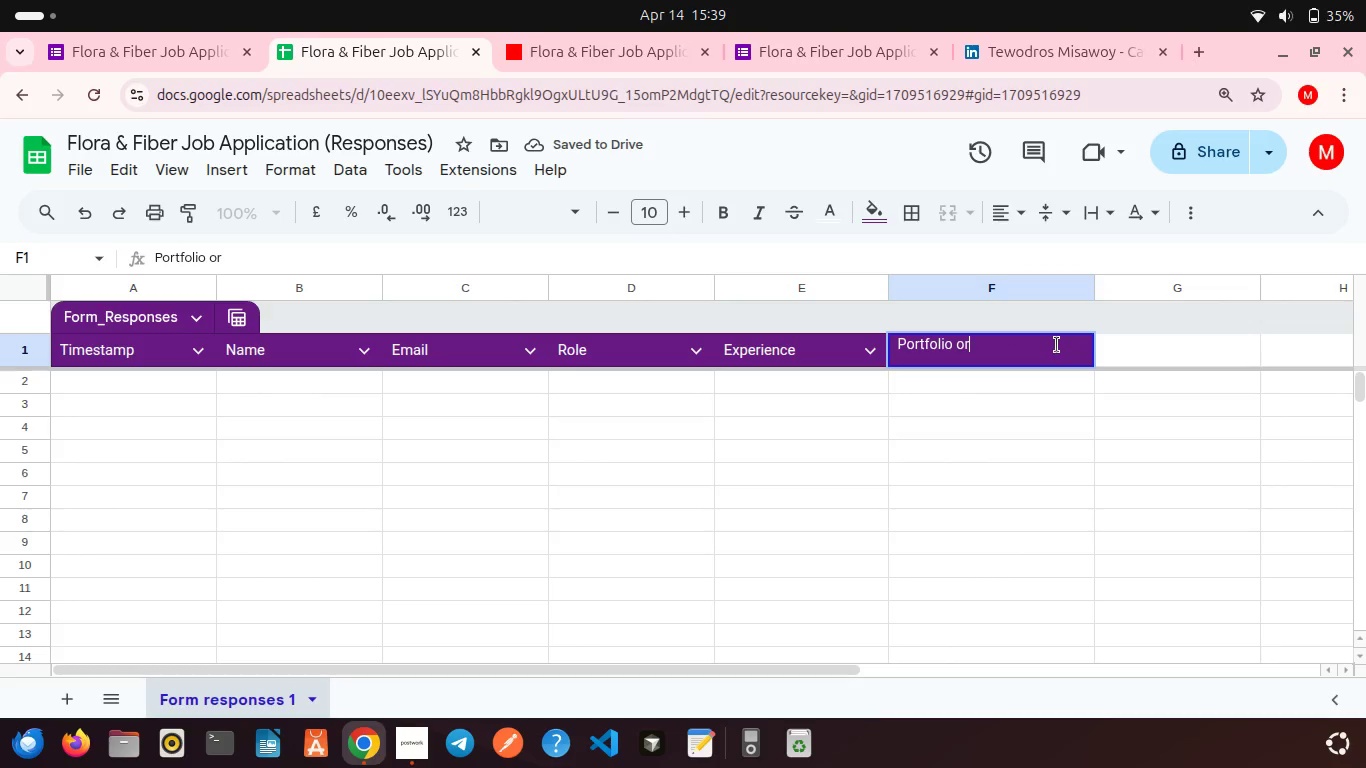 
key(Backspace)
 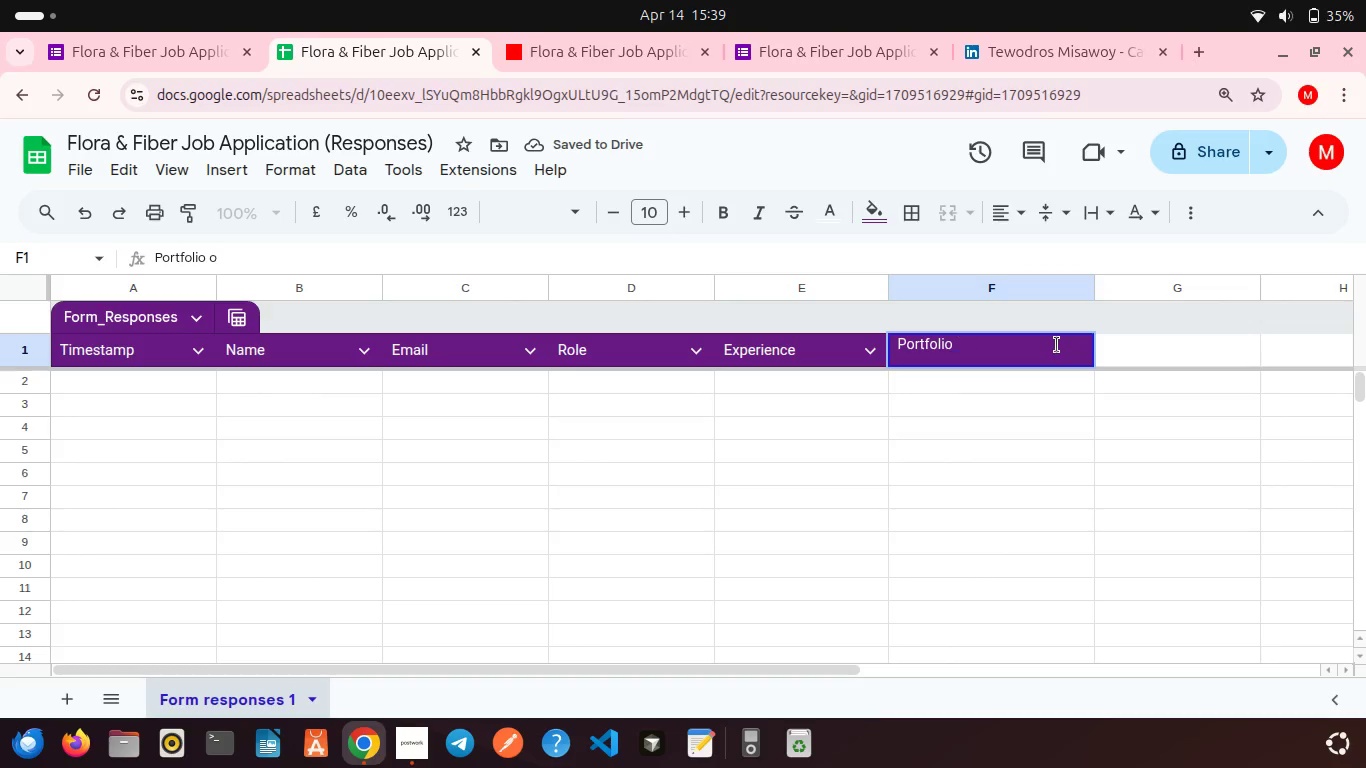 
key(Backspace)
 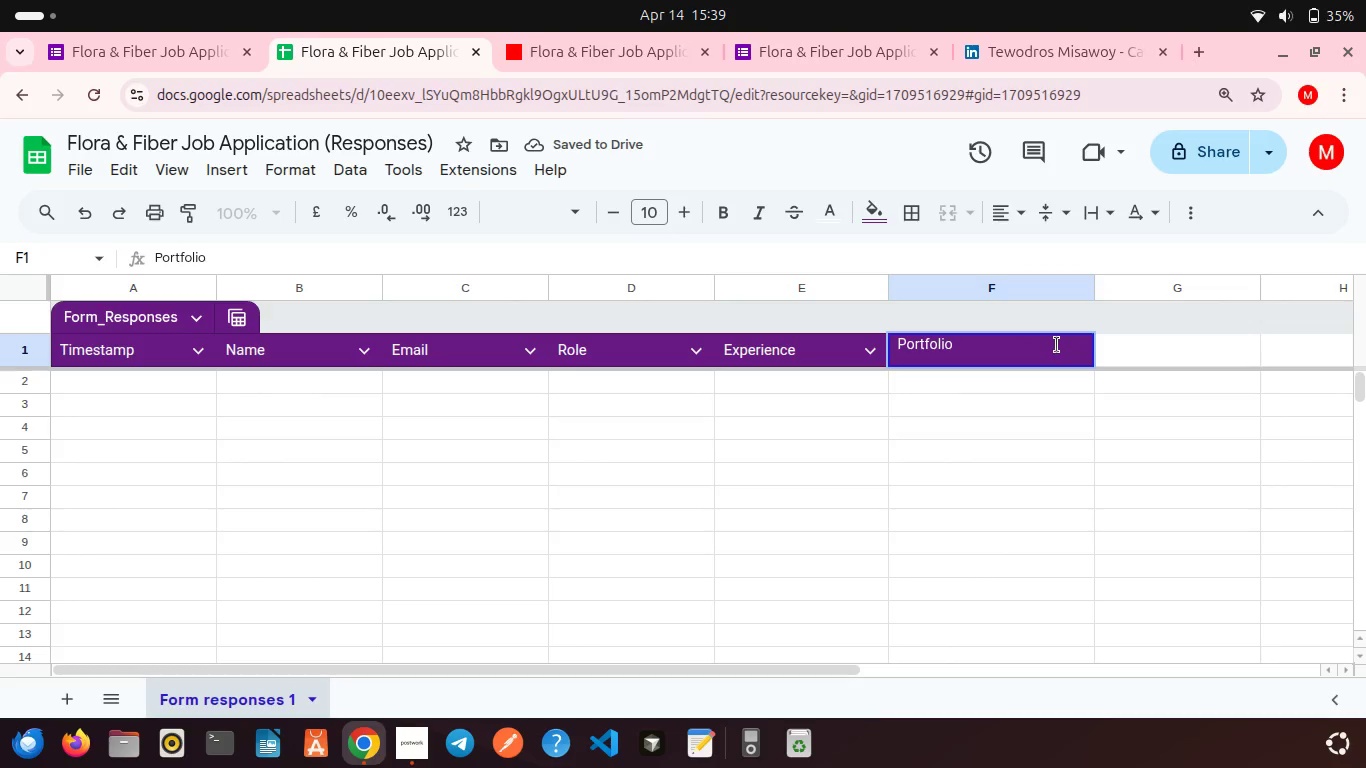 
key(Backspace)
 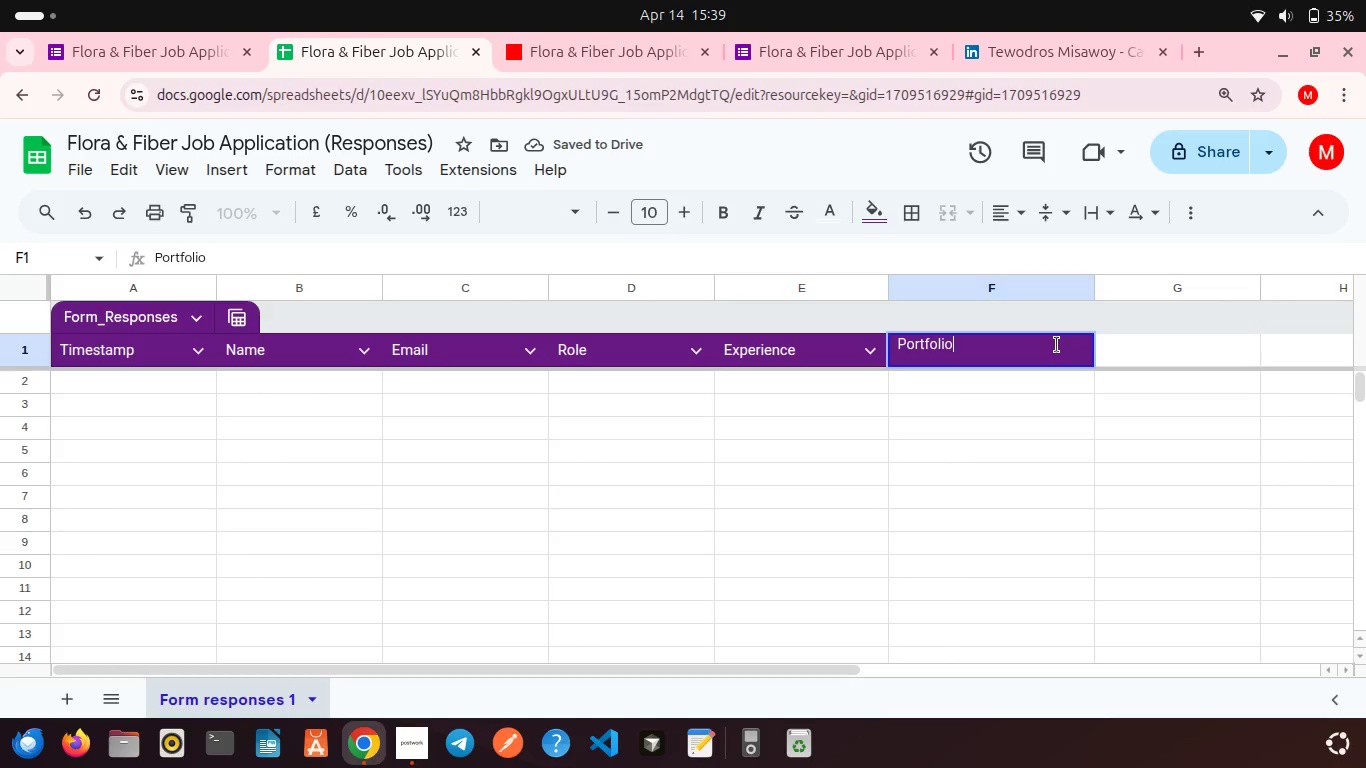 
key(Backspace)
 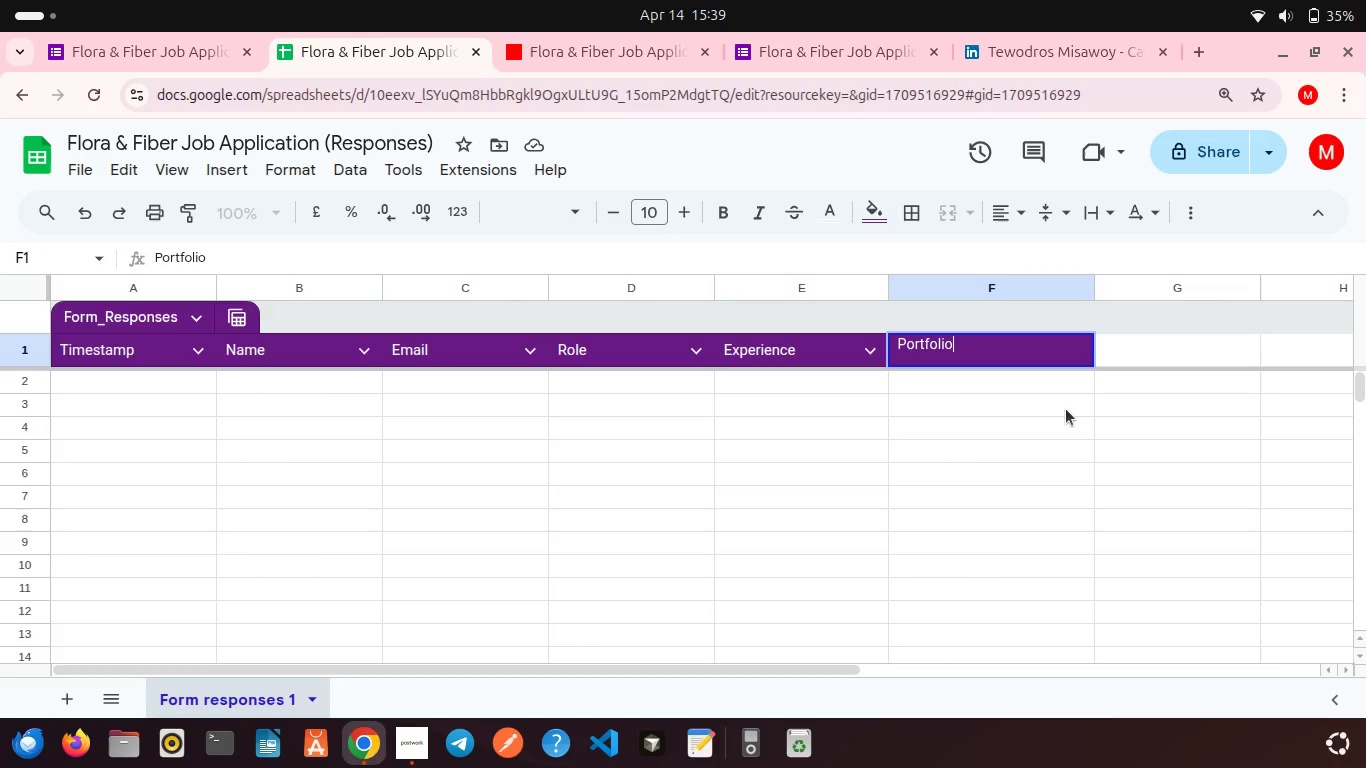 
left_click([1066, 409])
 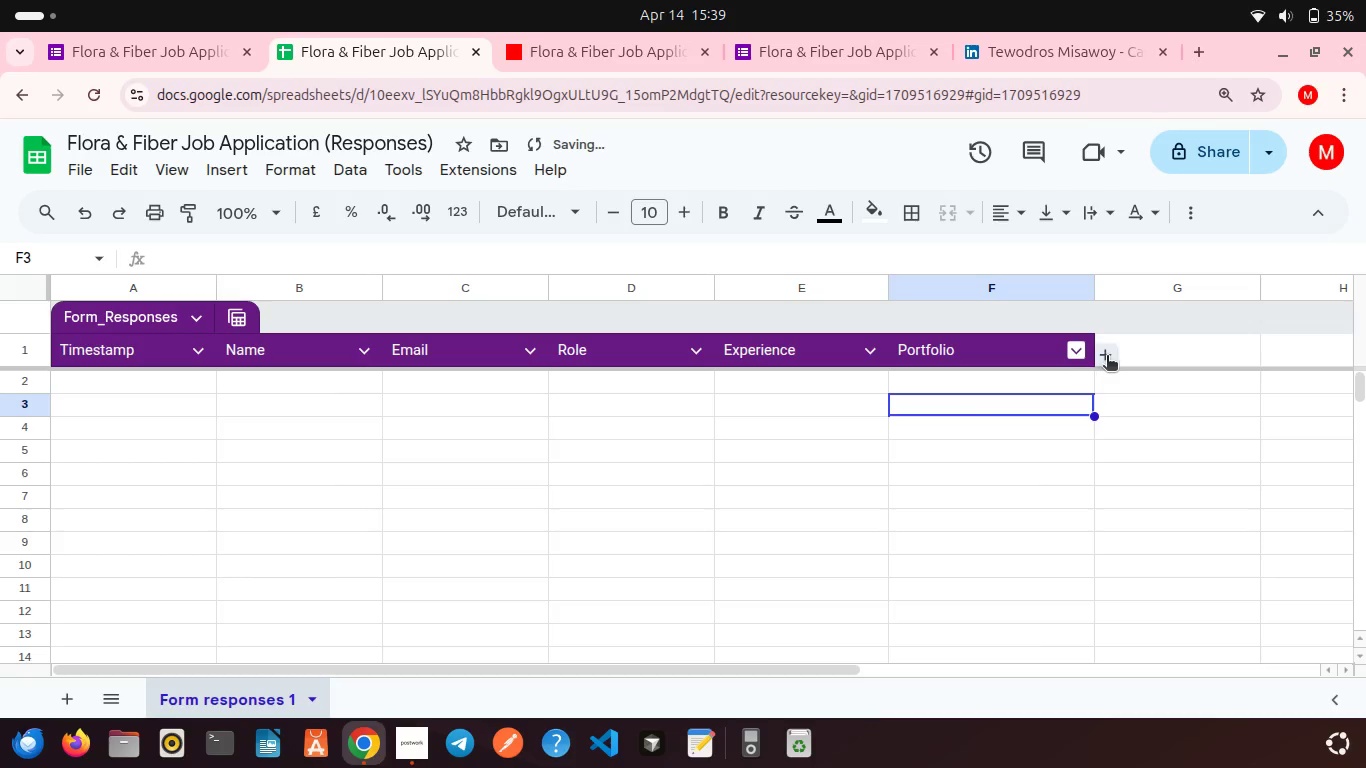 
left_click([1107, 357])
 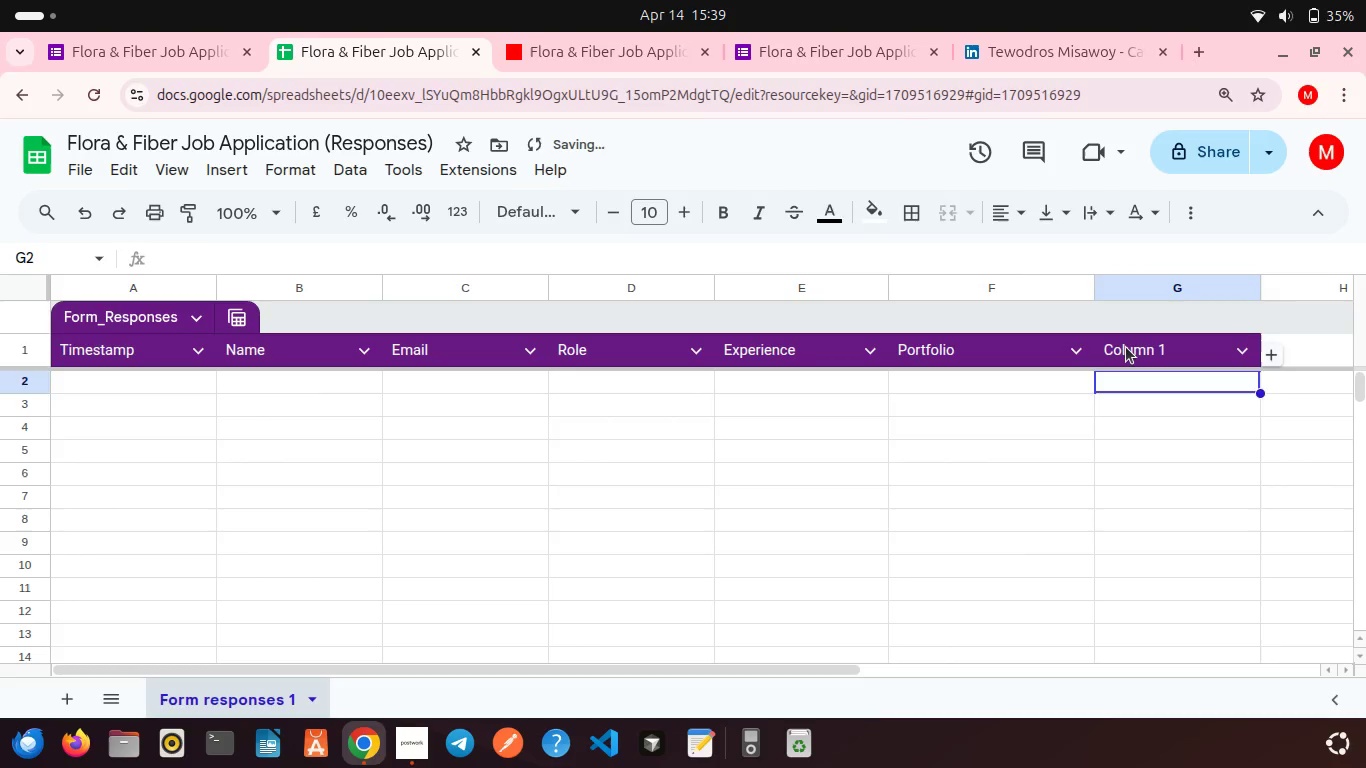 
double_click([1126, 347])
 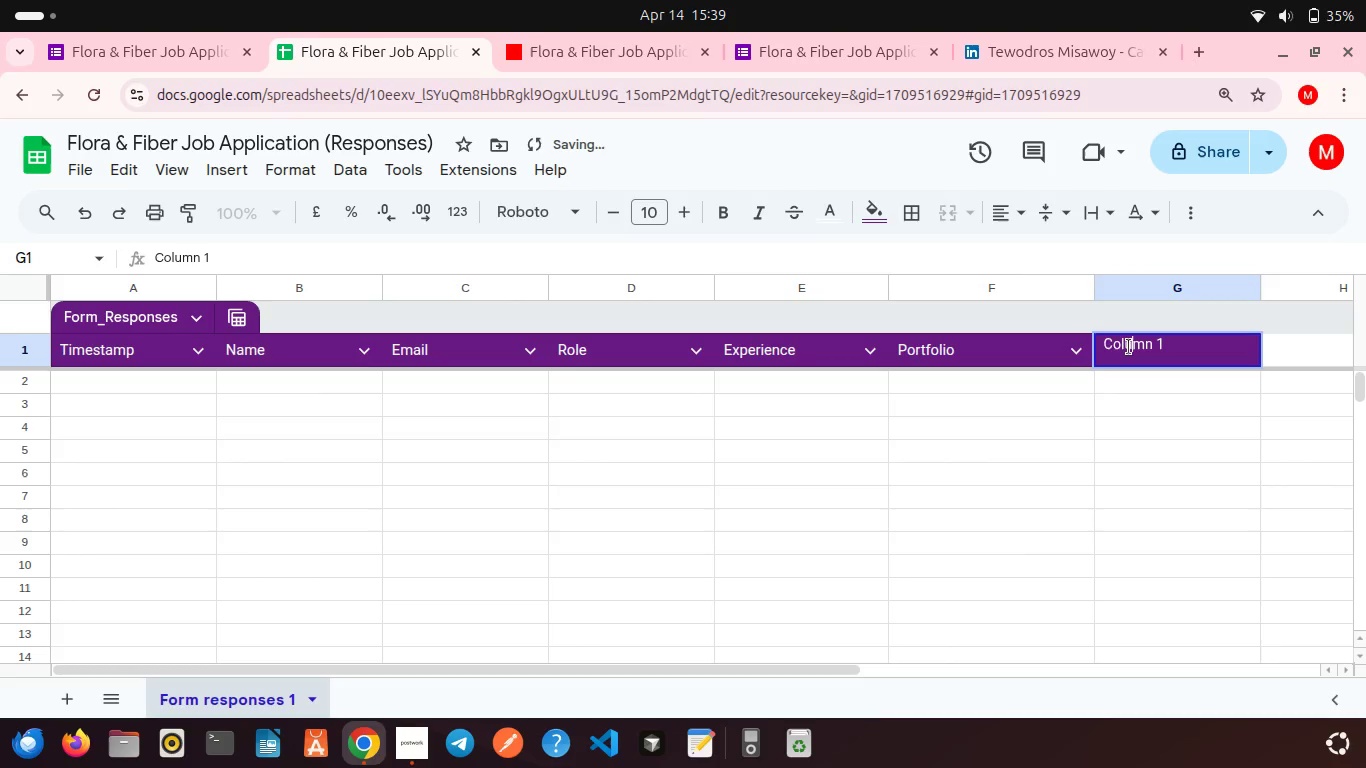 
double_click([1129, 347])
 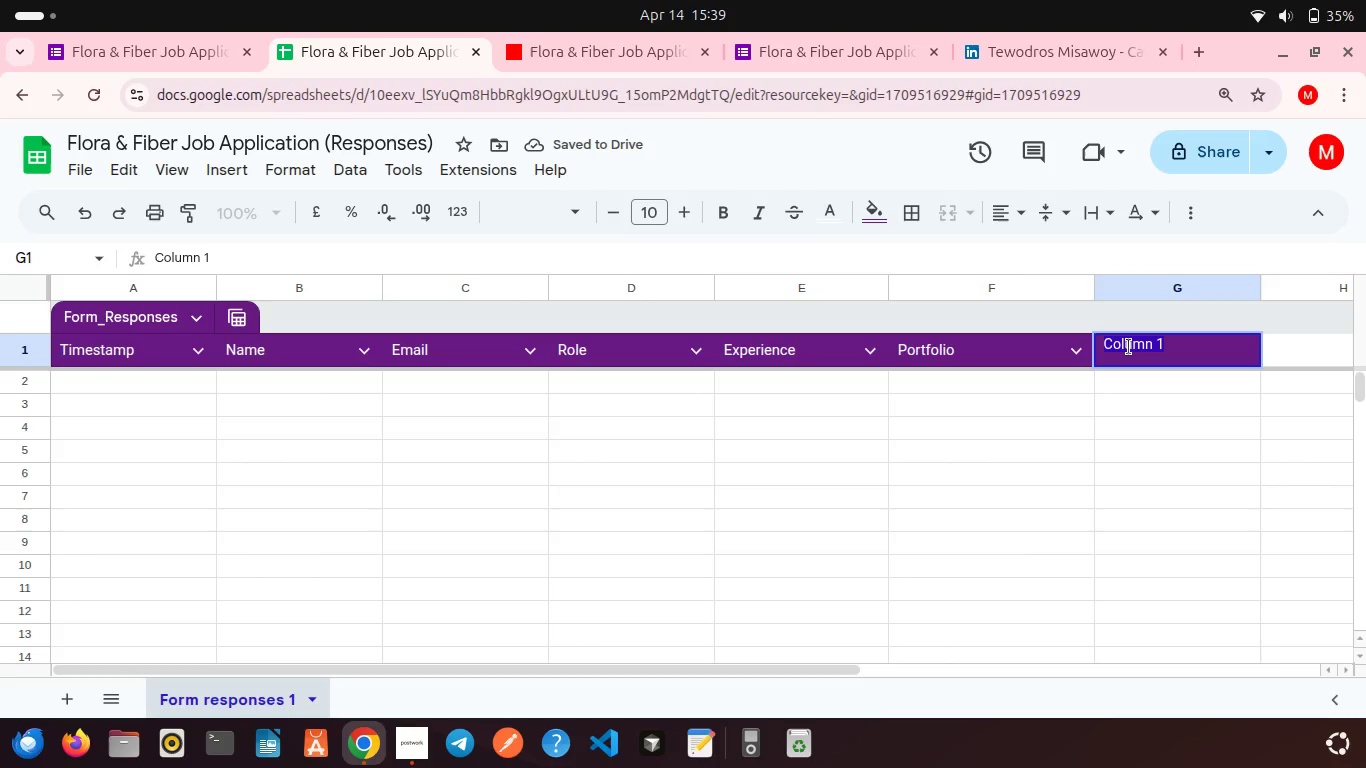 
triple_click([1129, 347])
 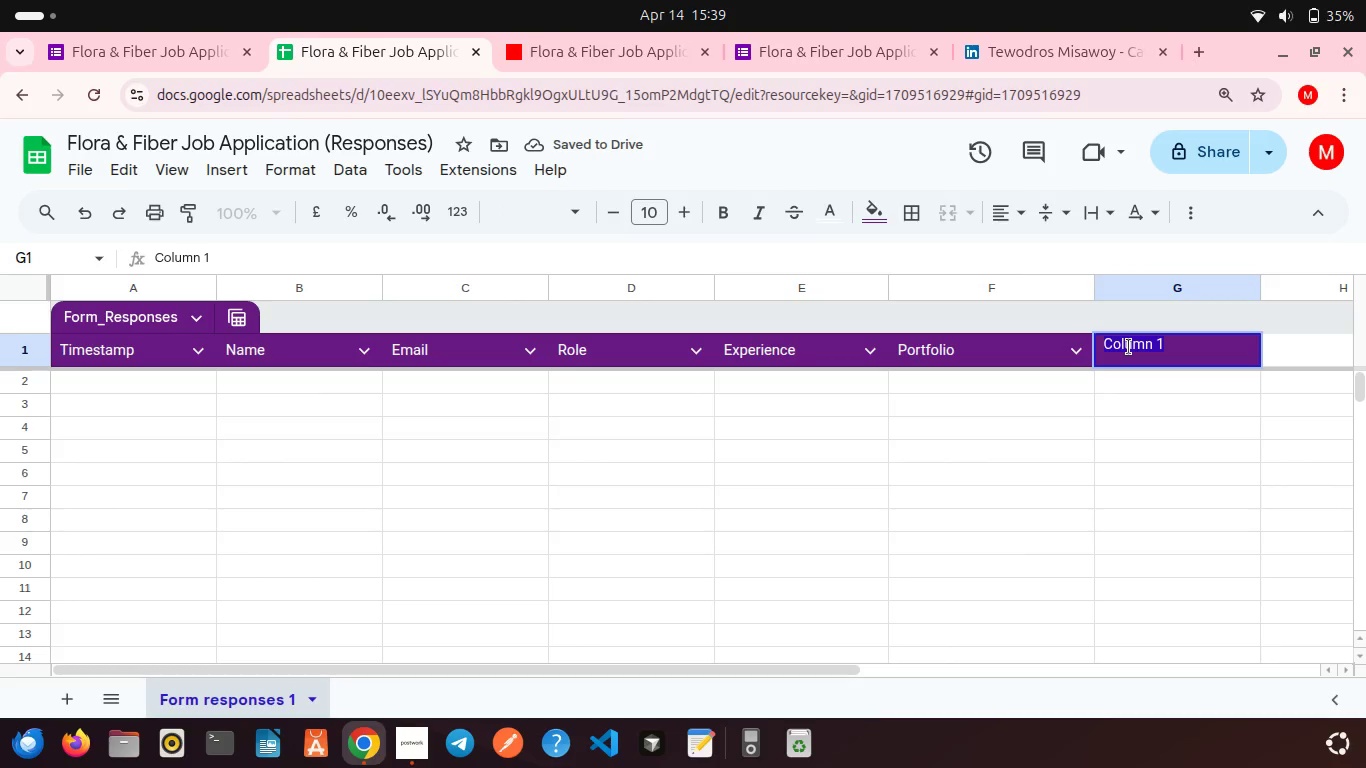 
type(Tier)
 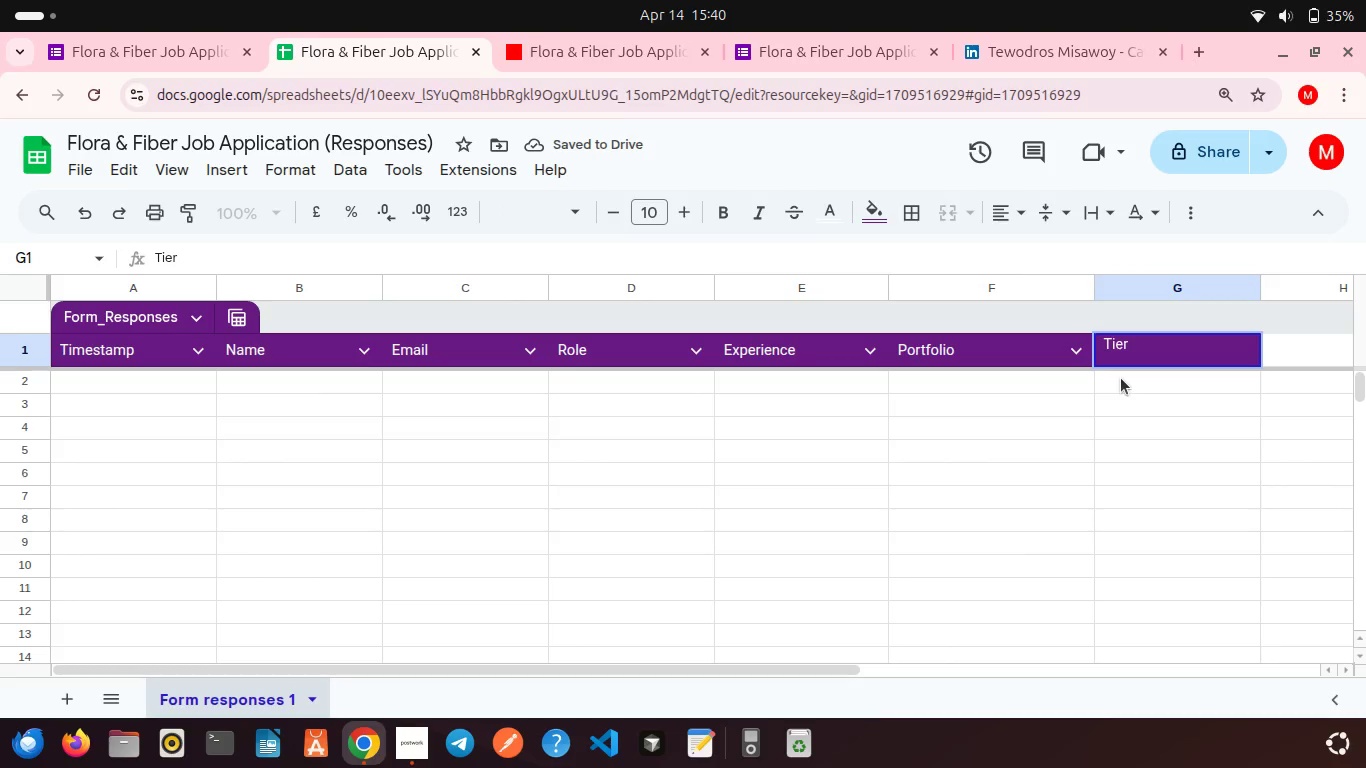 
left_click([1121, 378])
 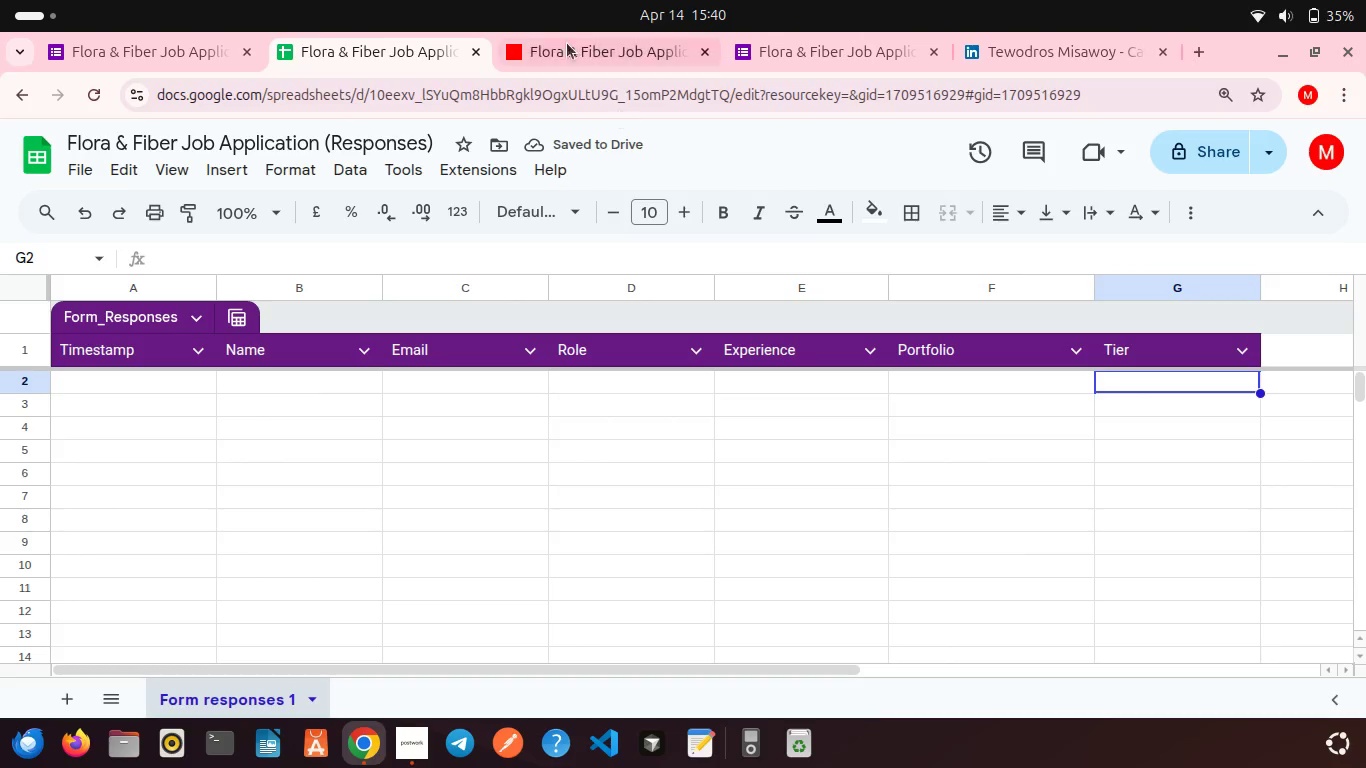 
left_click([552, 50])
 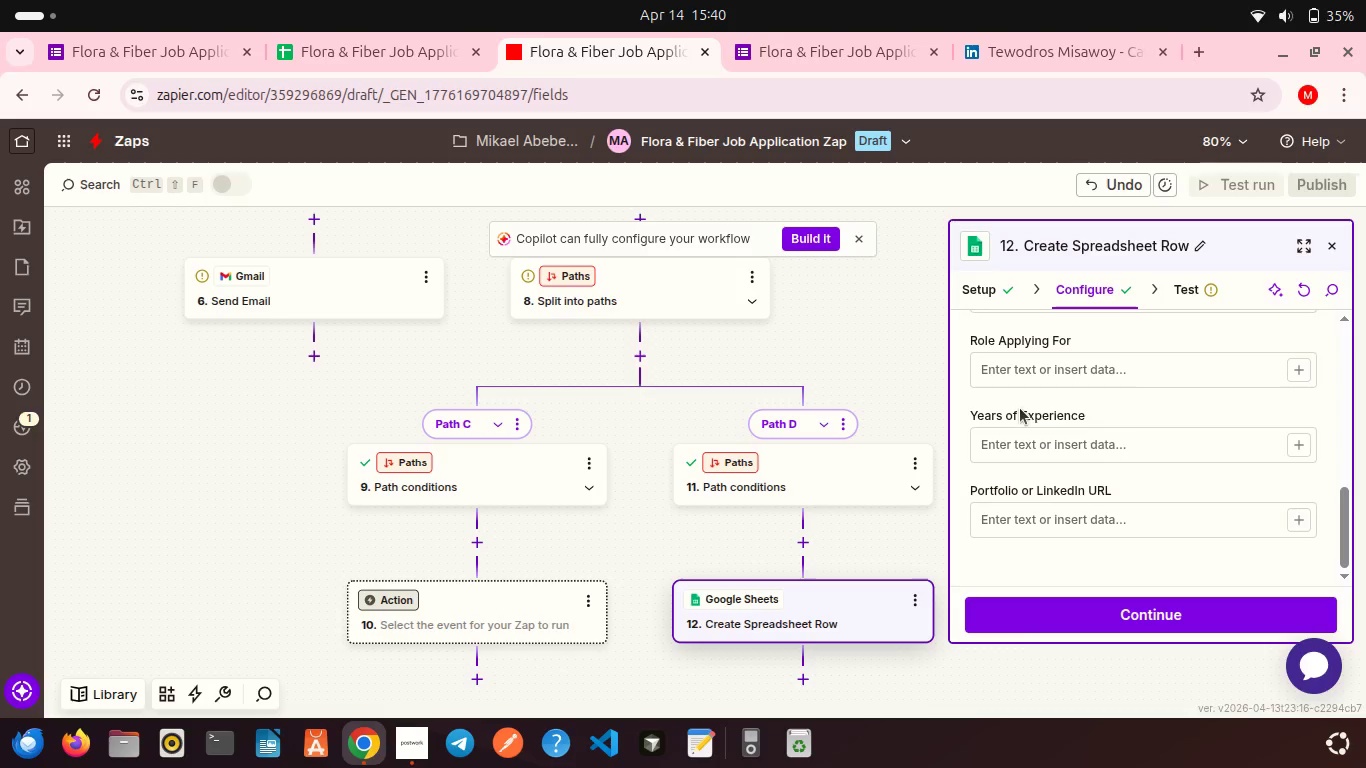 
left_click([980, 354])
 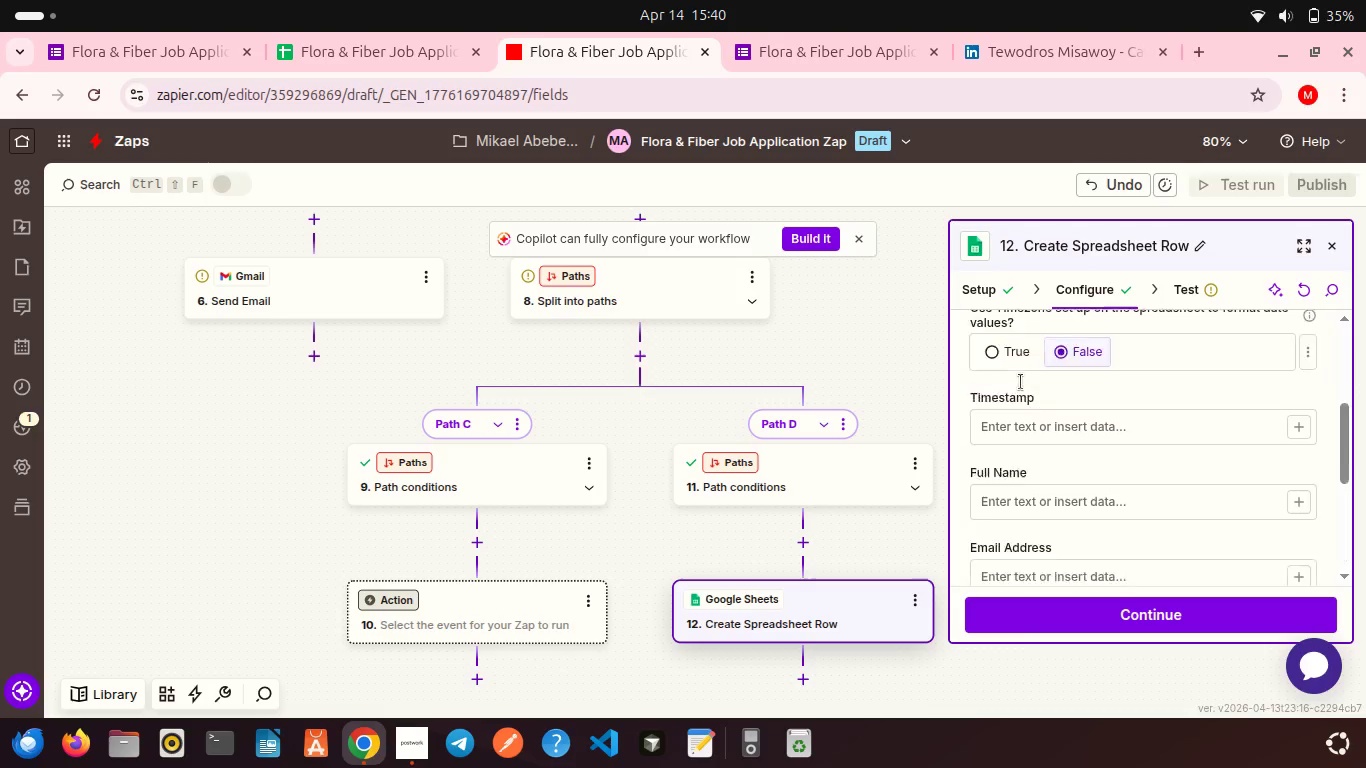 
scroll: coordinate [1021, 382], scroll_direction: up, amount: 2.0
 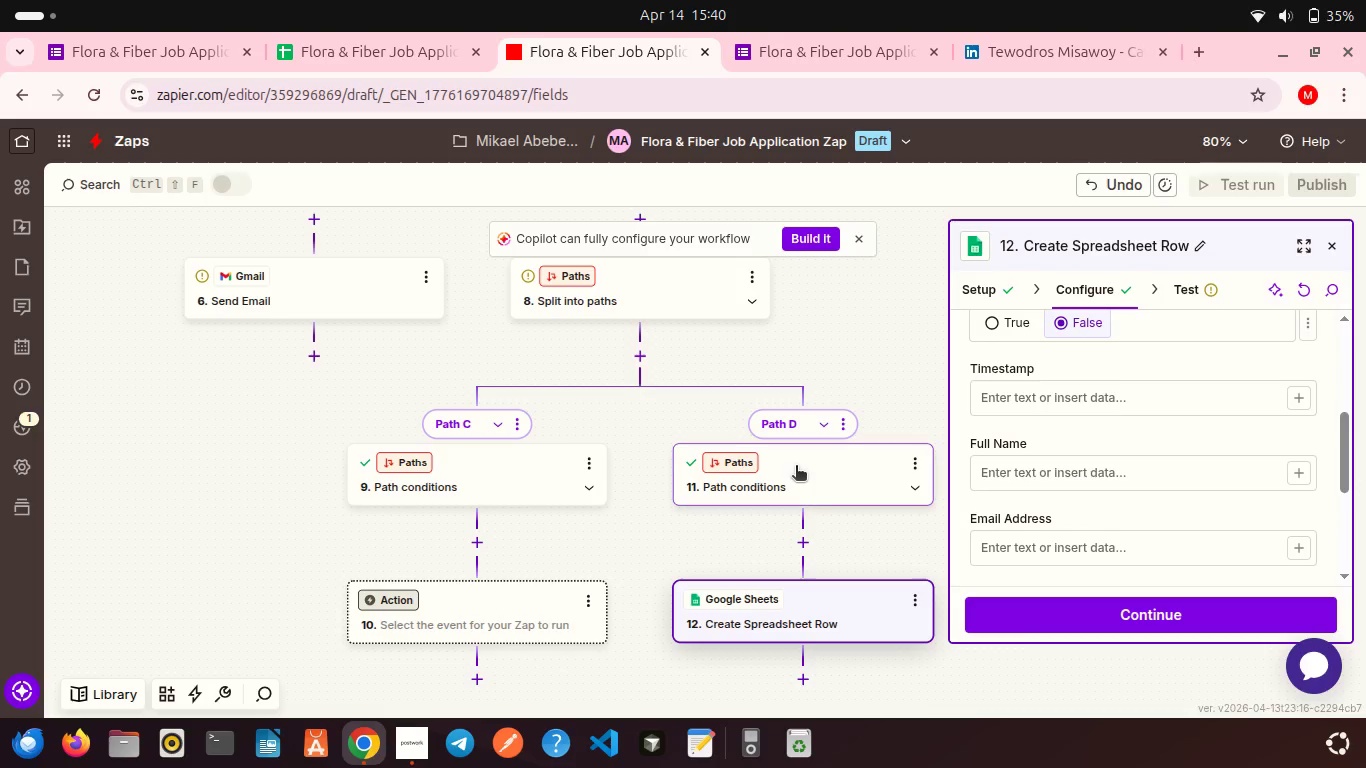 
left_click([796, 467])
 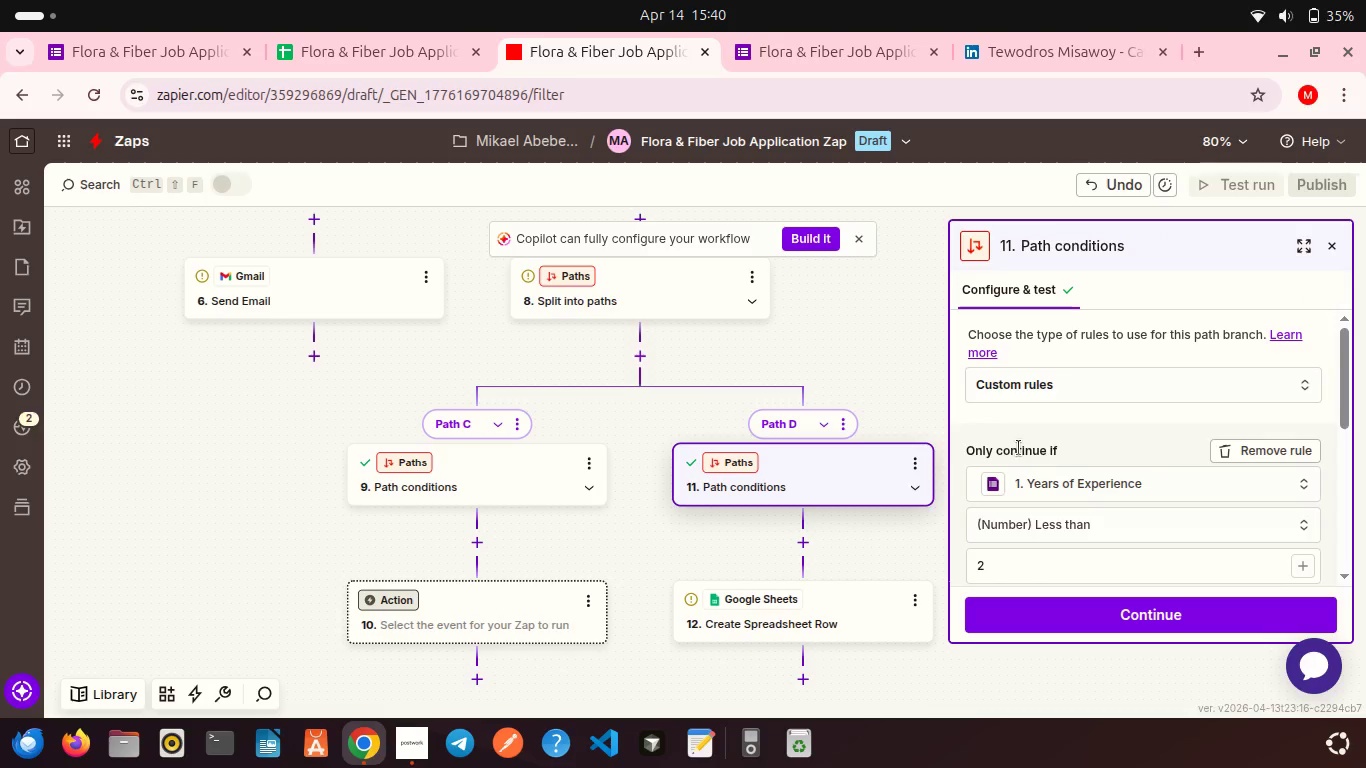 
scroll: coordinate [1019, 448], scroll_direction: down, amount: 1.0
 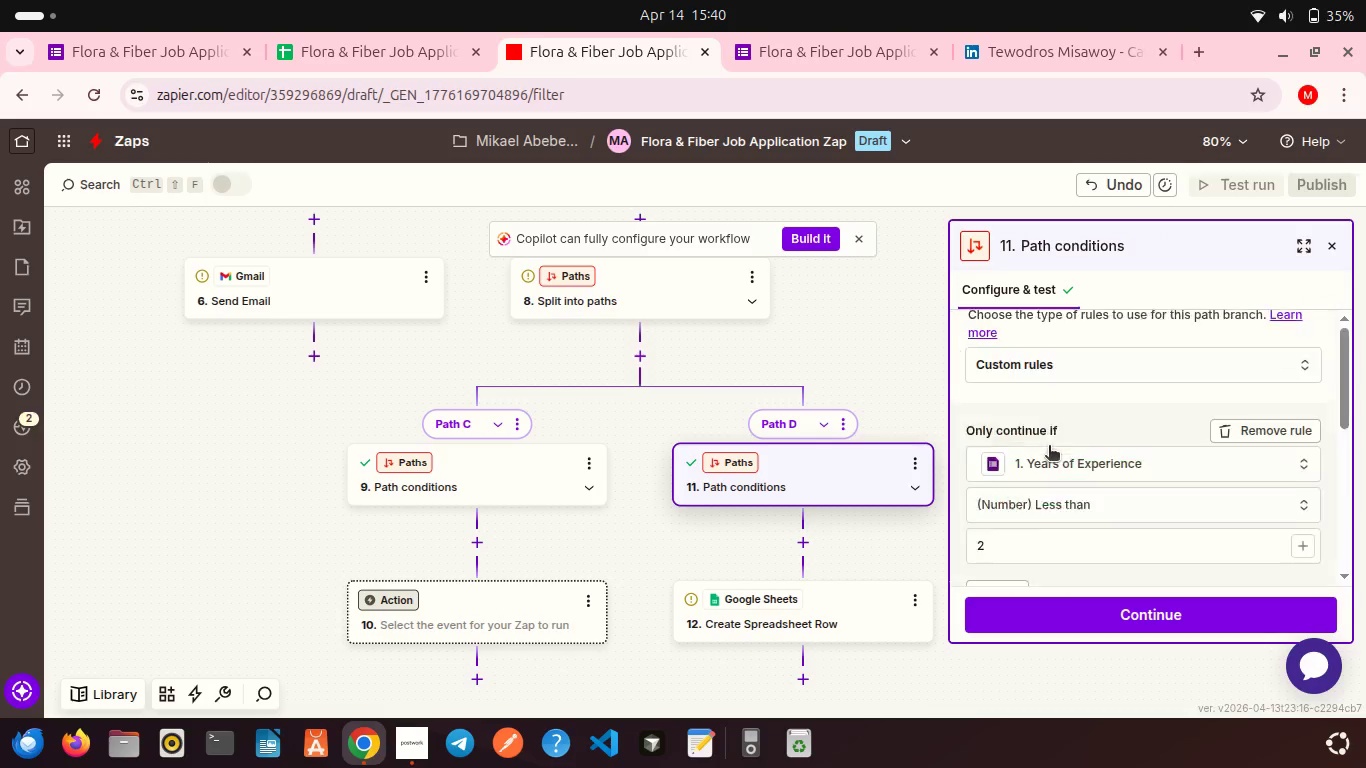 
scroll: coordinate [1049, 447], scroll_direction: up, amount: 5.0
 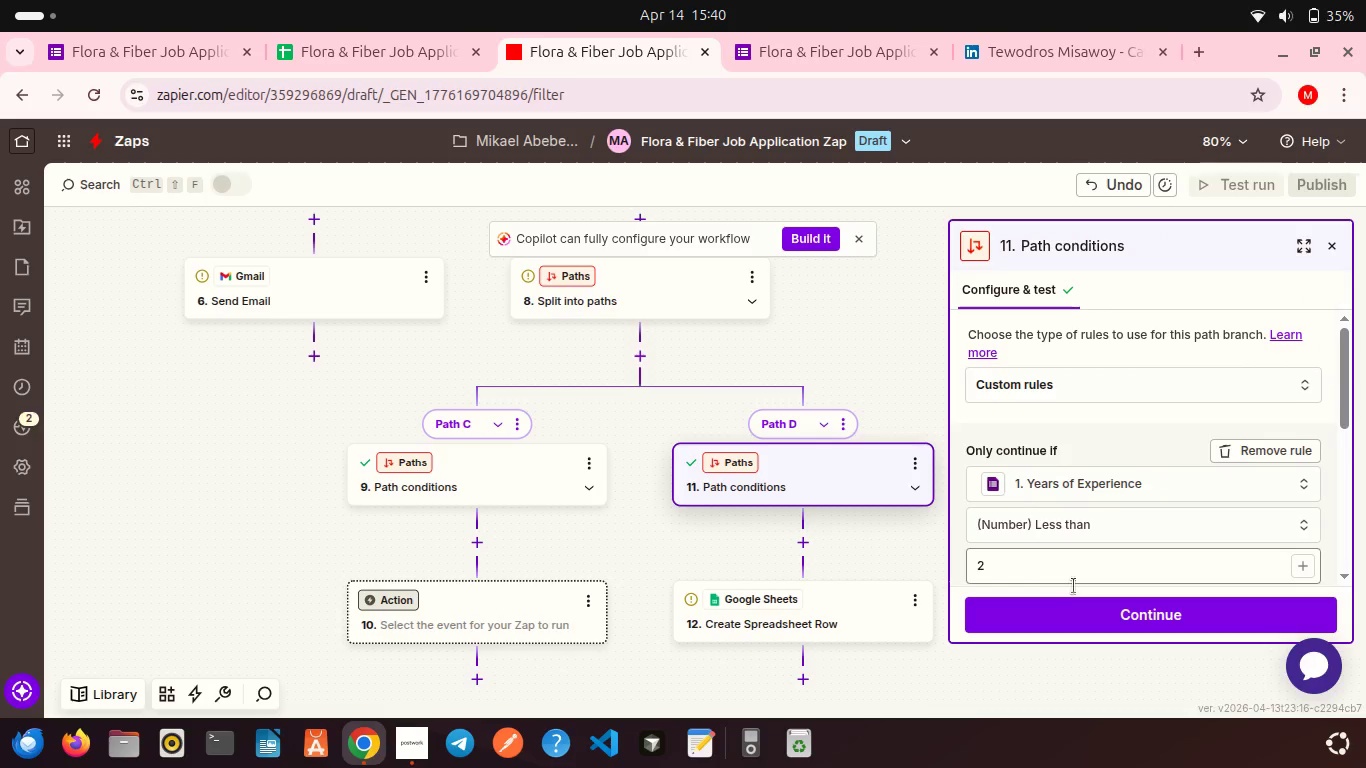 
left_click([1075, 603])
 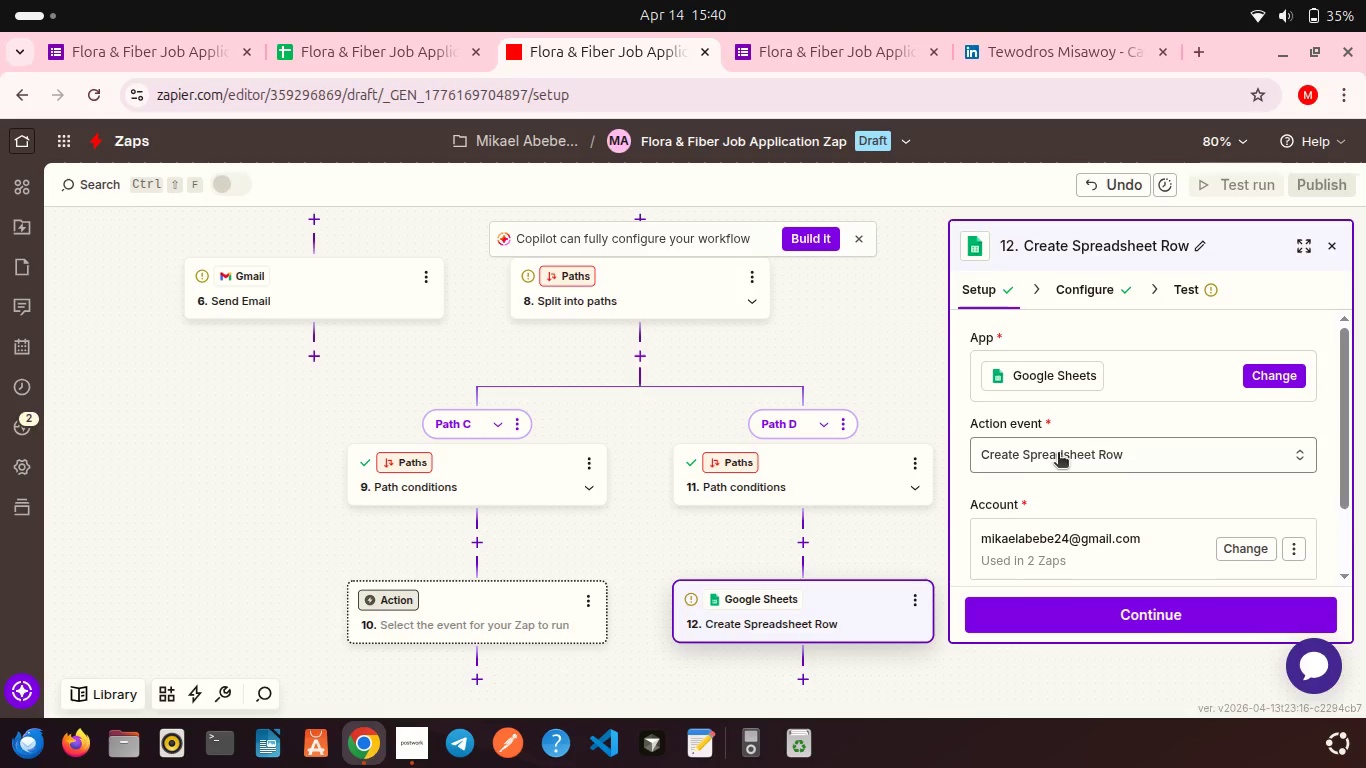 
left_click([1068, 453])
 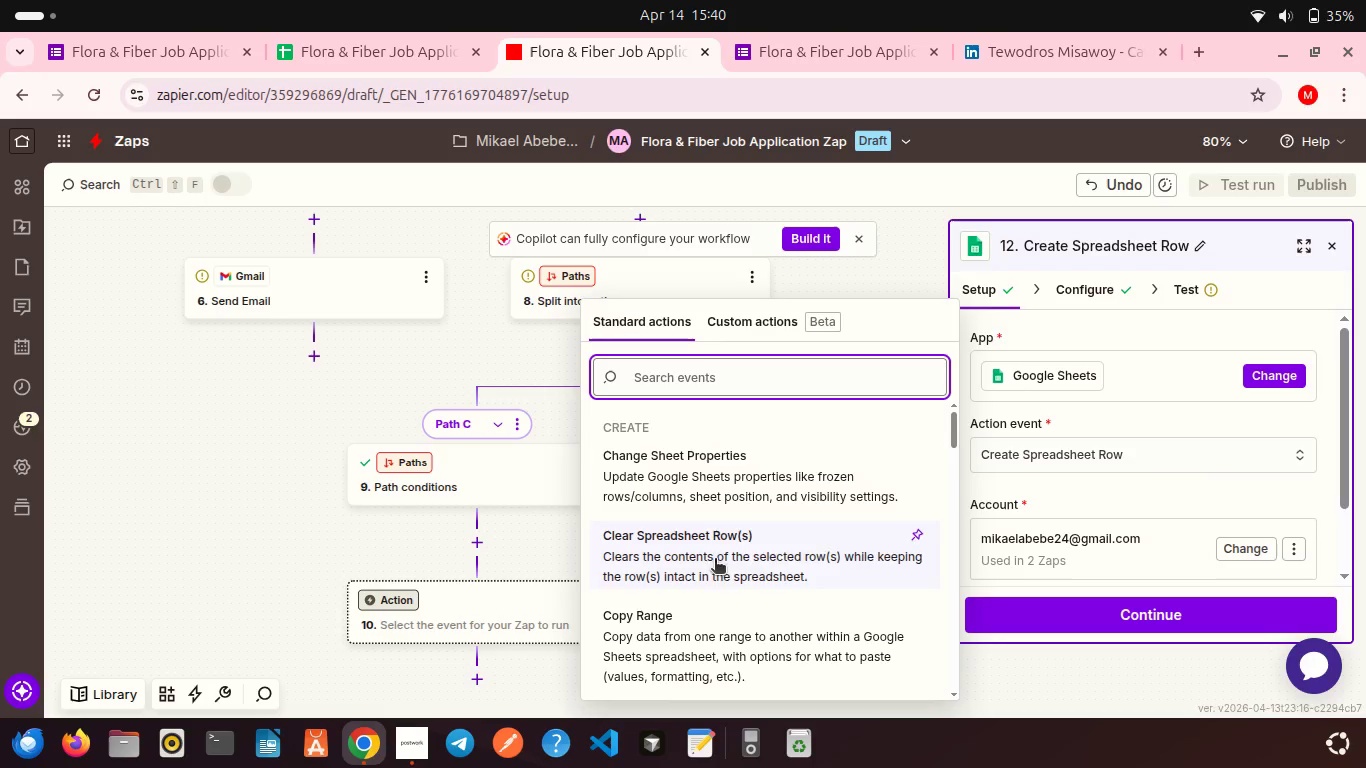 
scroll: coordinate [711, 593], scroll_direction: down, amount: 3.0
 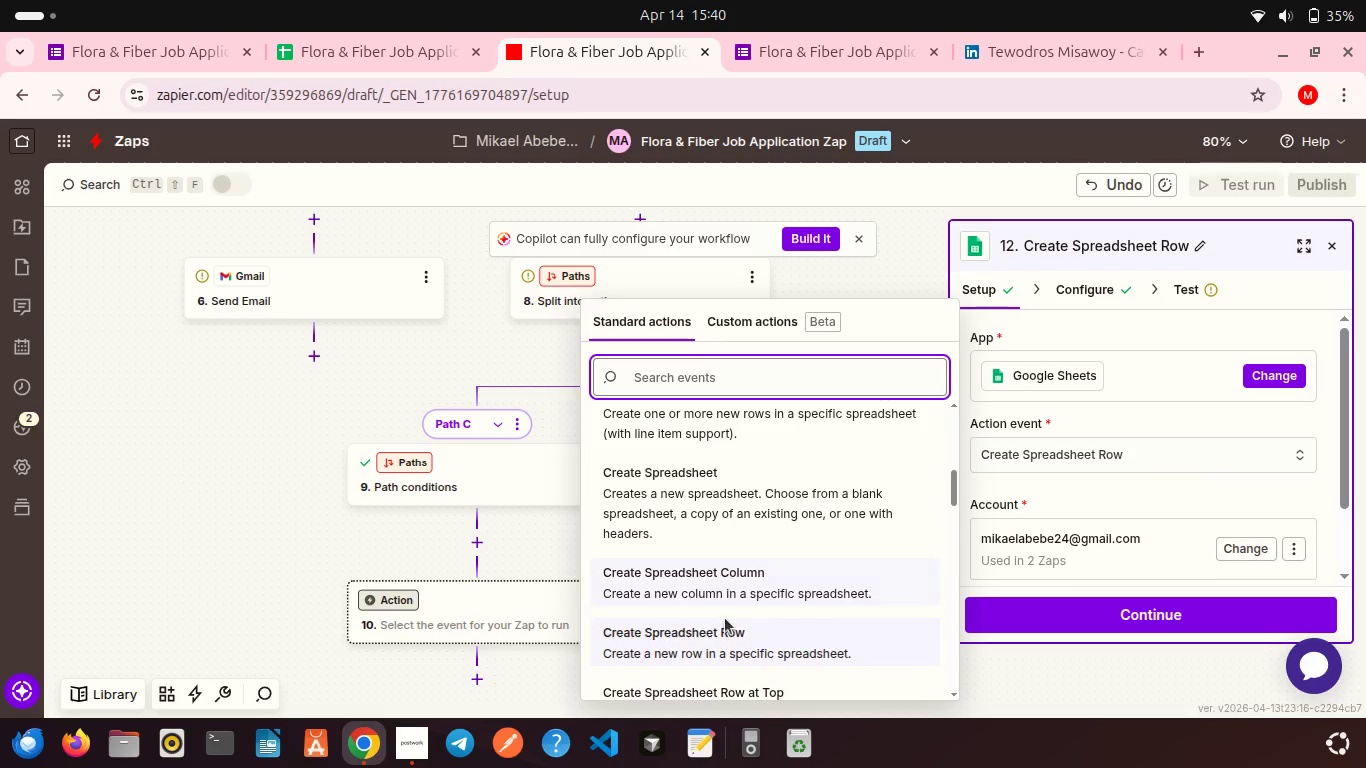 
left_click([725, 618])
 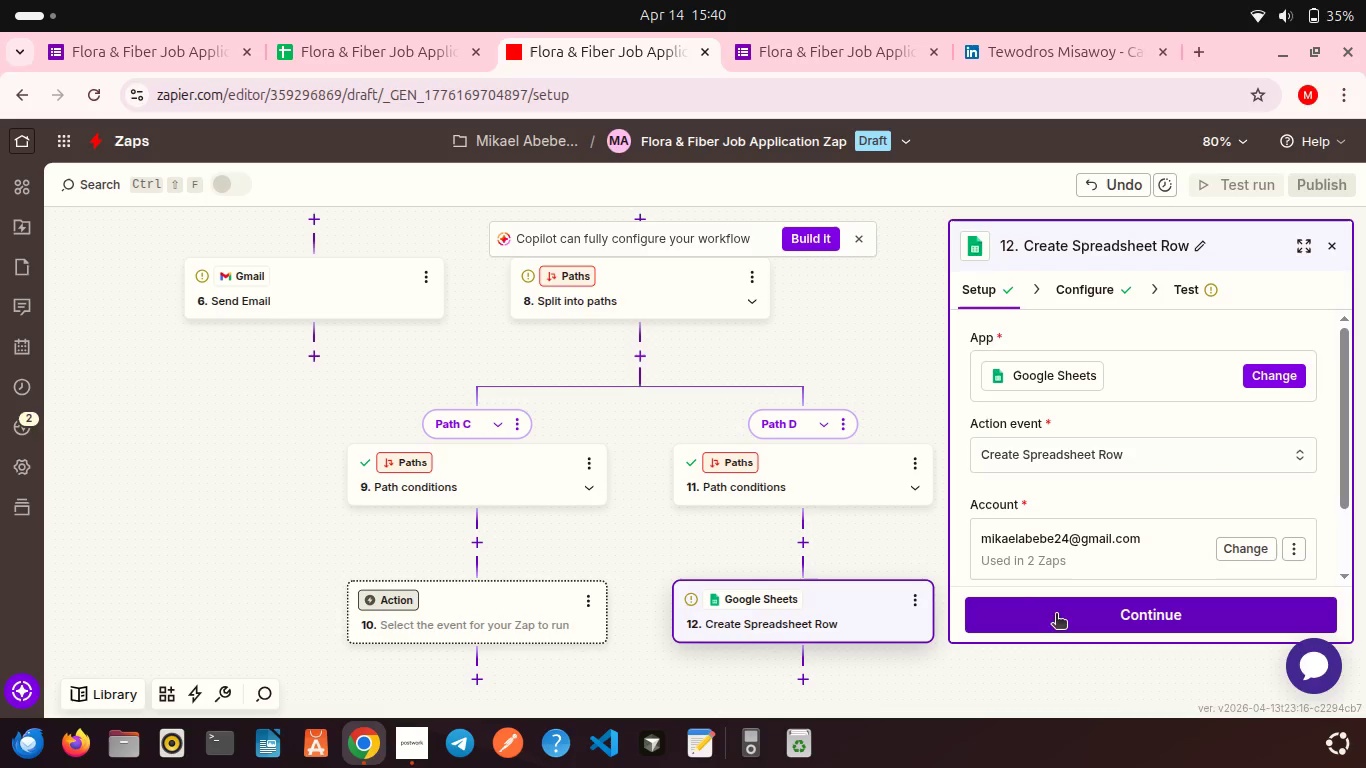 
left_click([1054, 618])
 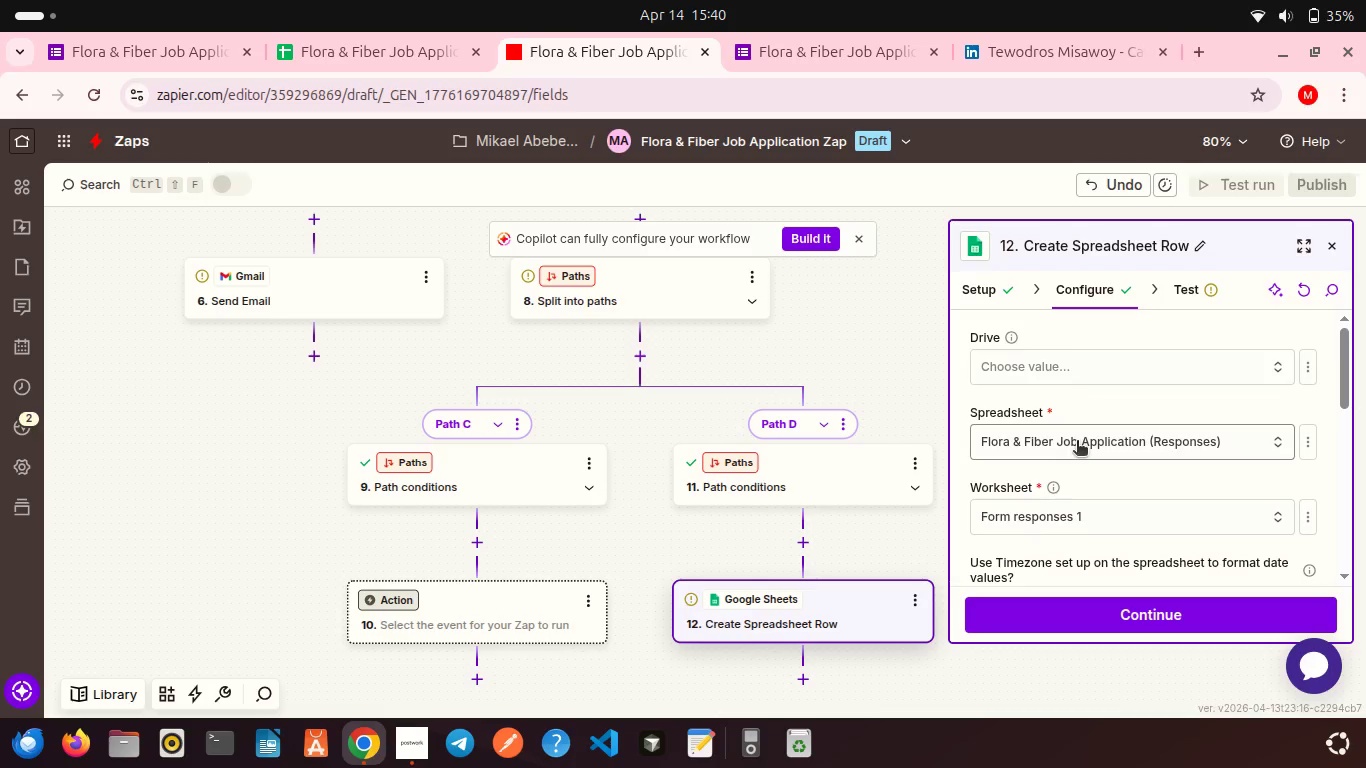 
scroll: coordinate [1077, 442], scroll_direction: down, amount: 4.0
 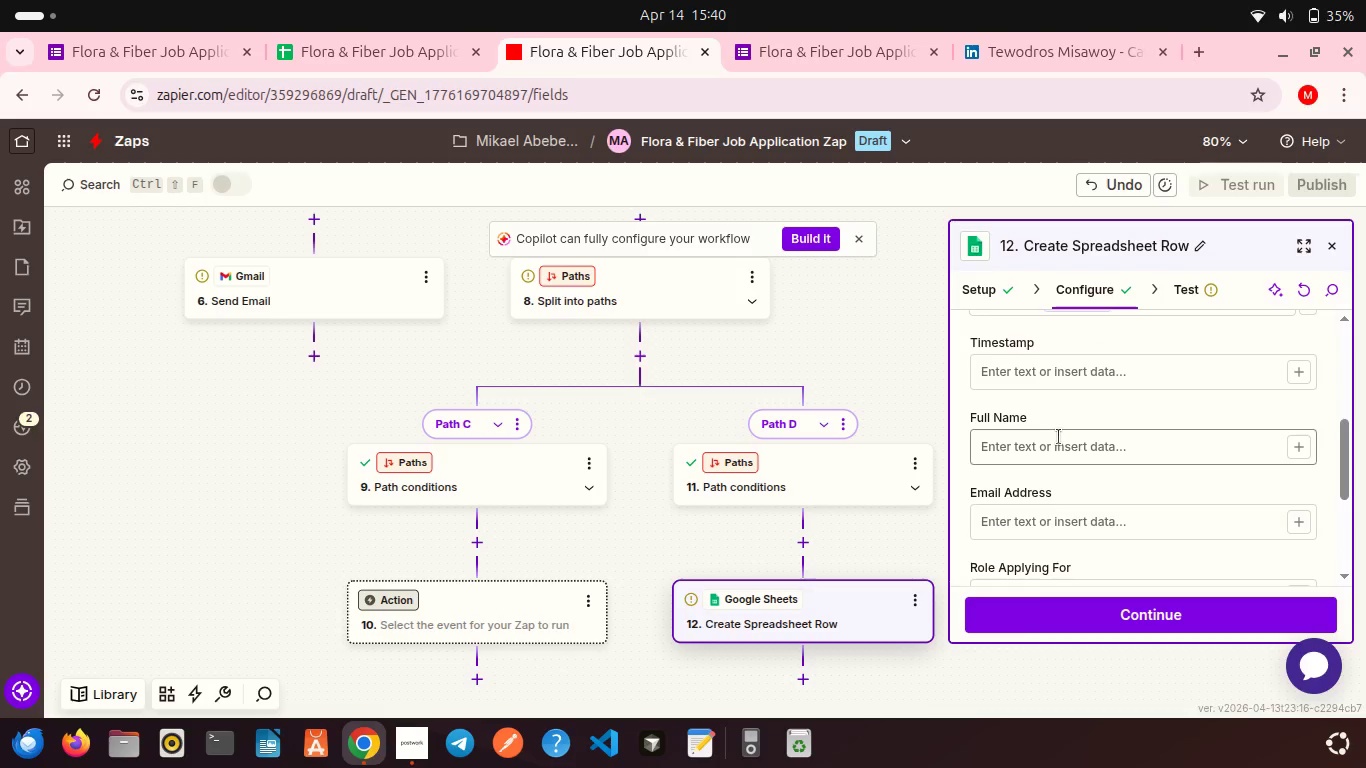 
scroll: coordinate [1059, 437], scroll_direction: up, amount: 2.0
 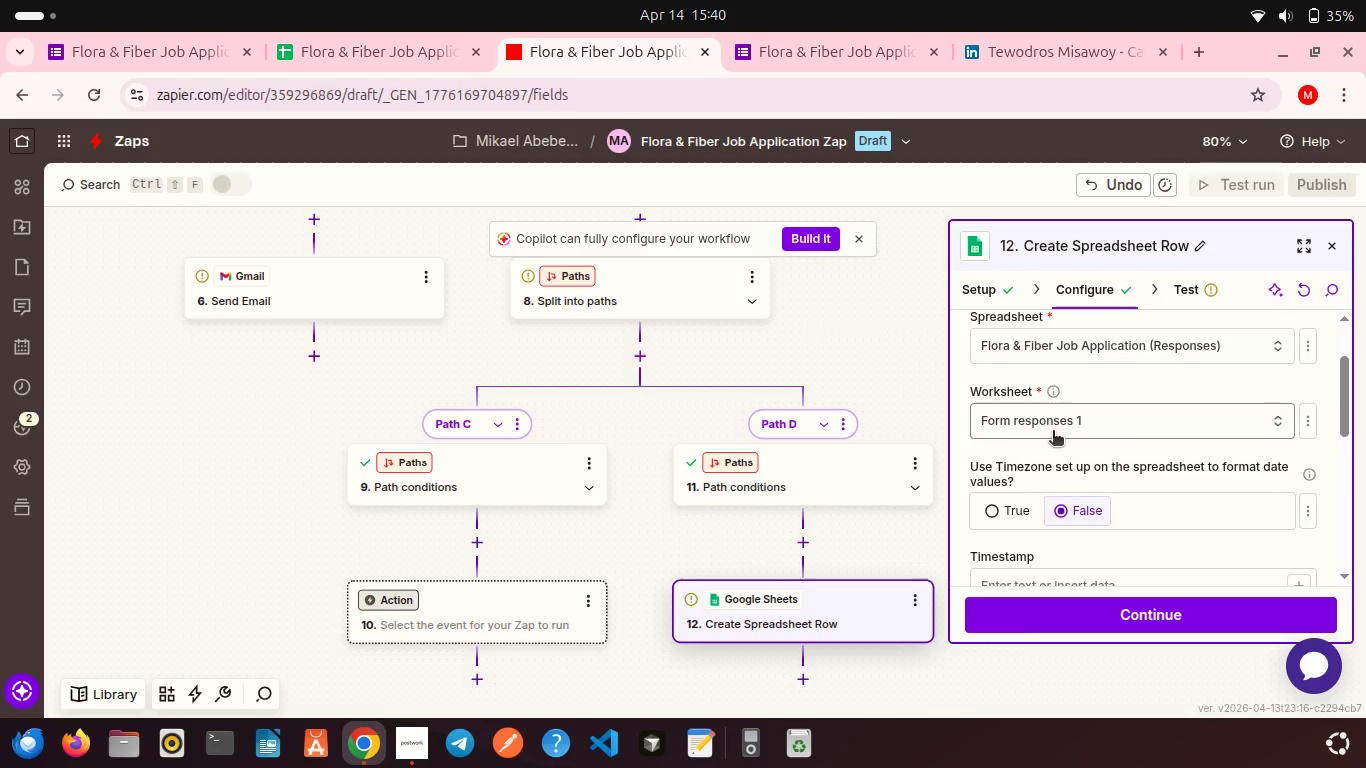 
left_click([1053, 432])
 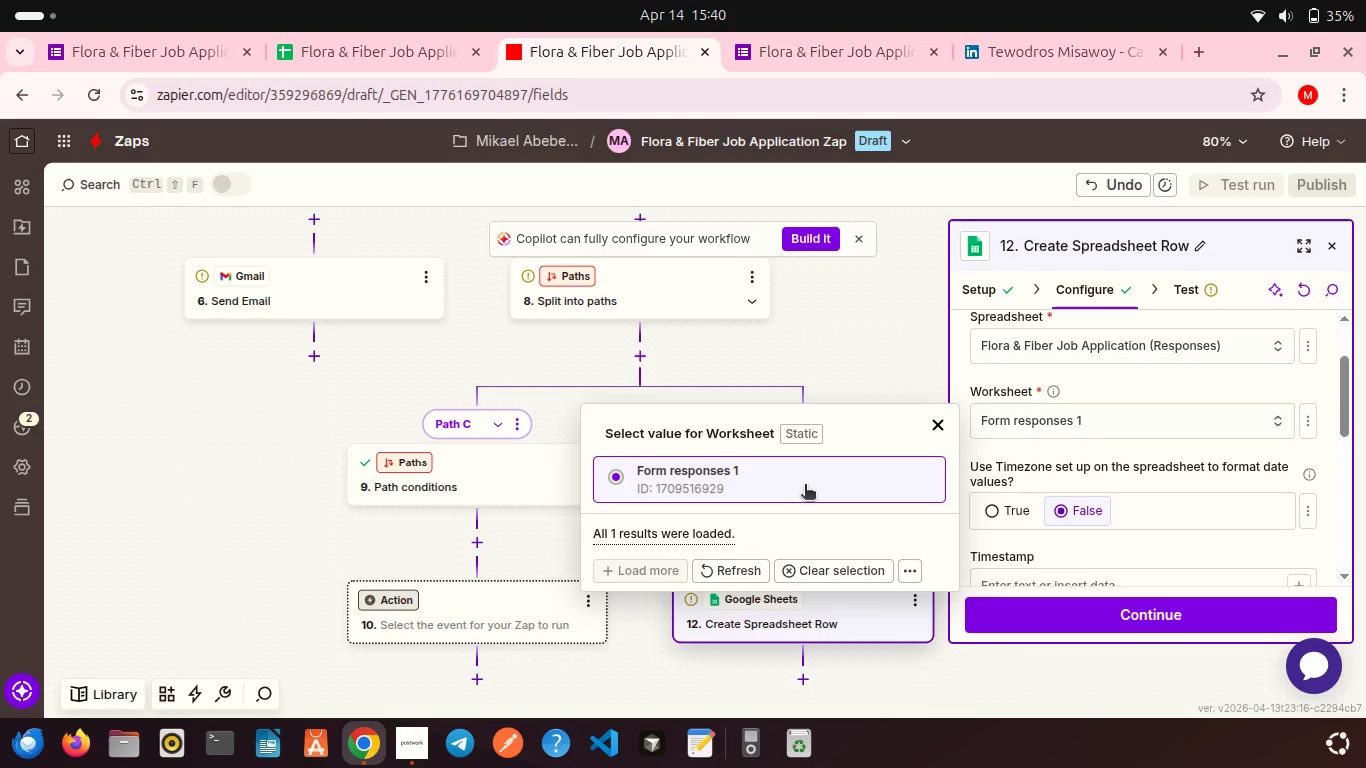 
left_click([805, 486])
 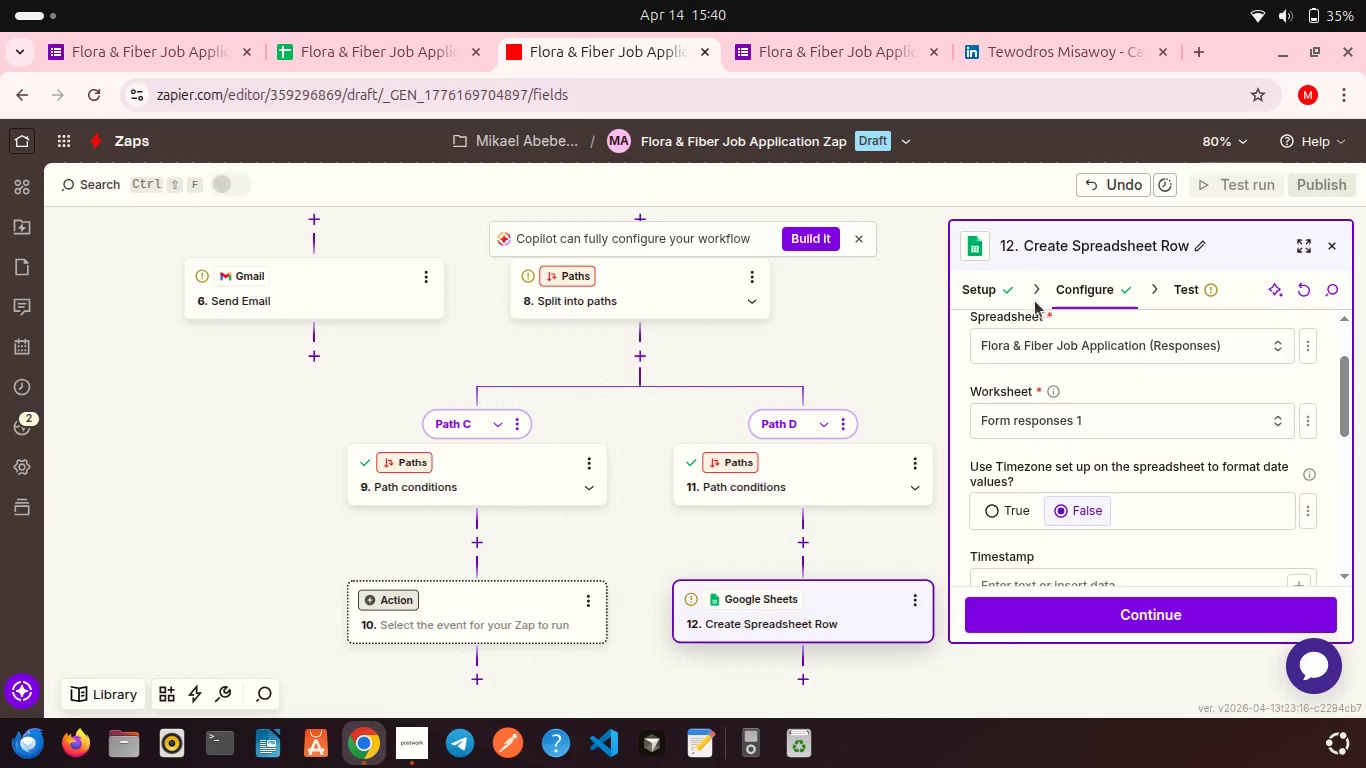 
left_click([1019, 349])
 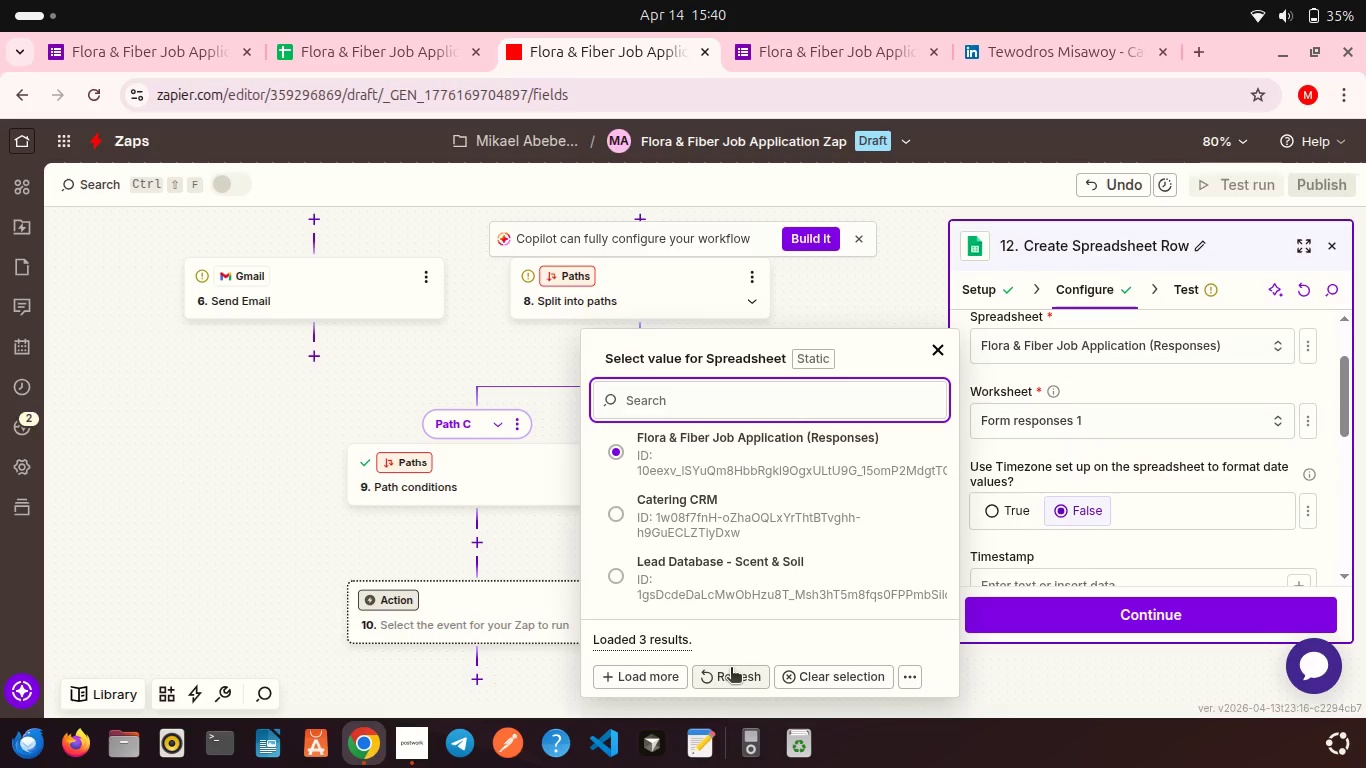 
left_click([731, 669])
 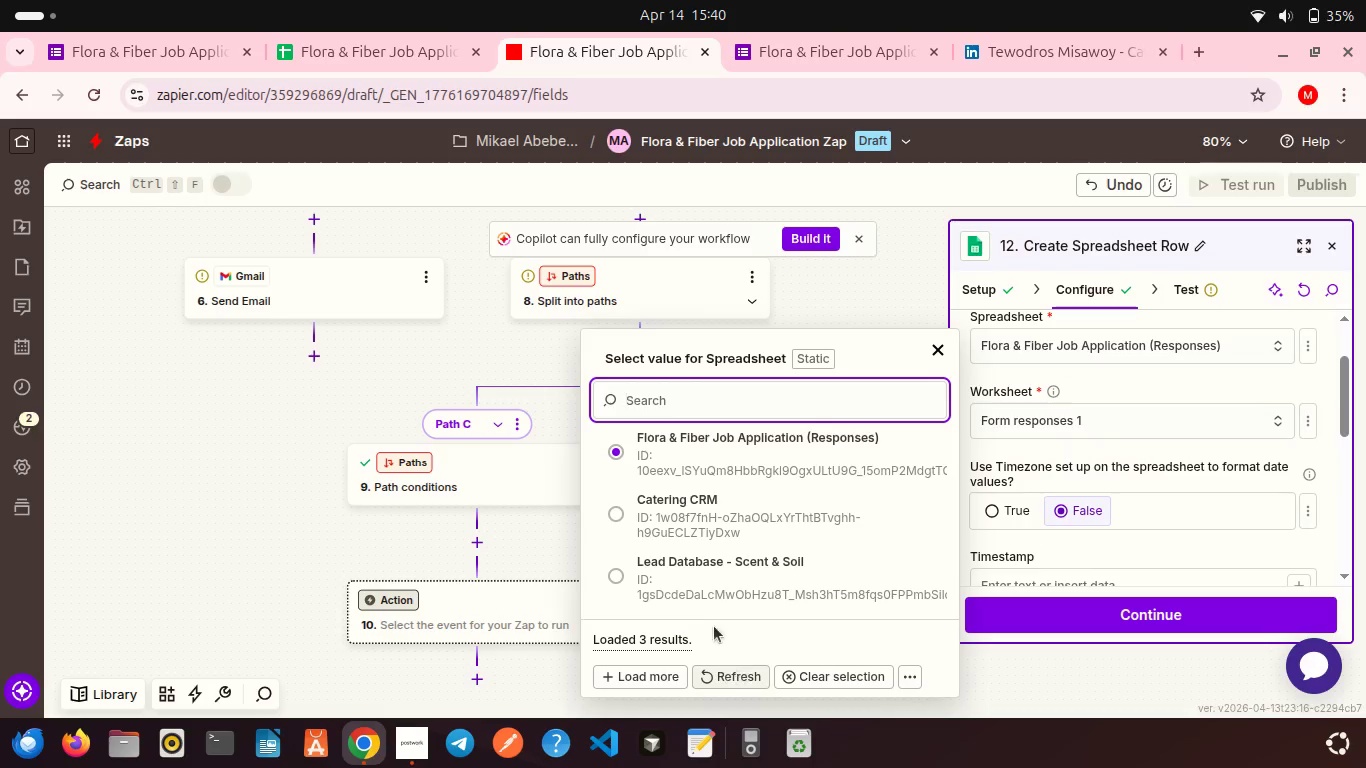 
left_click([677, 469])
 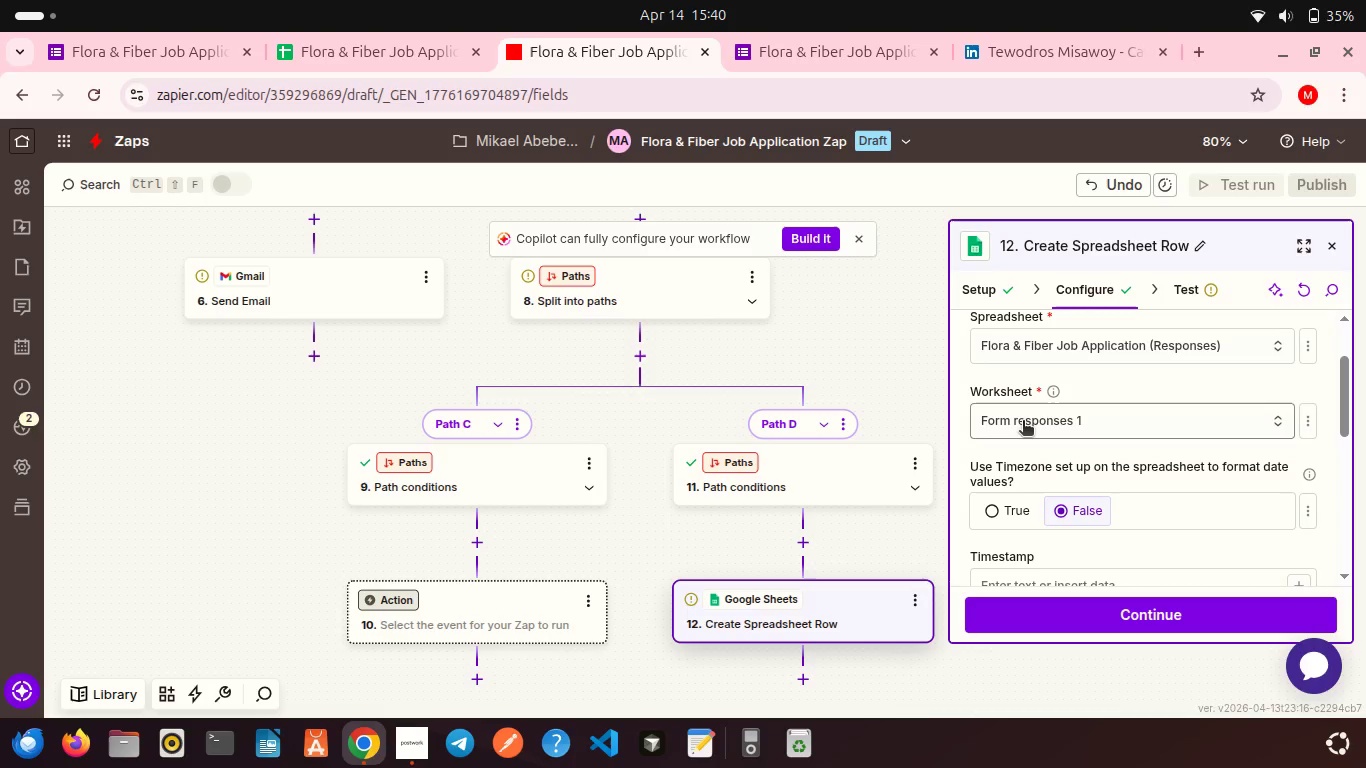 
left_click([1023, 422])
 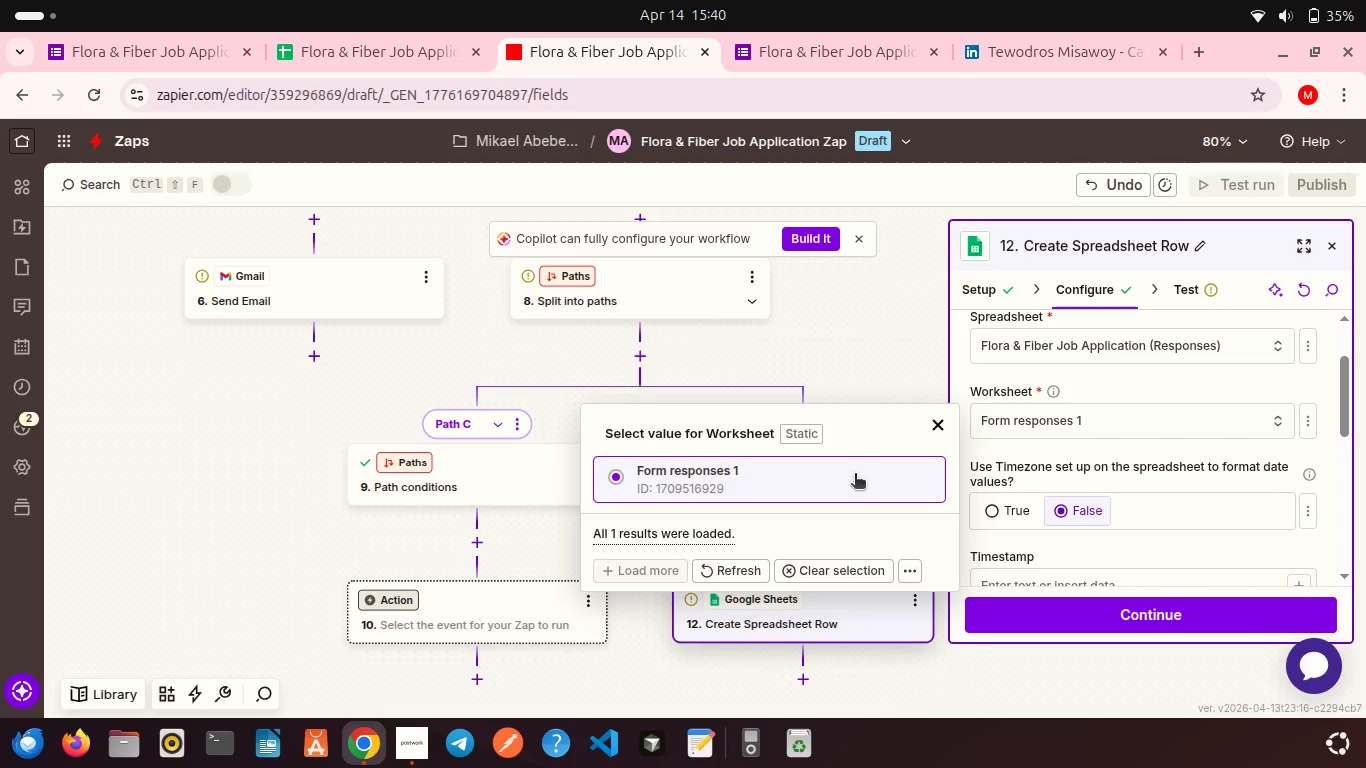 
left_click([855, 475])
 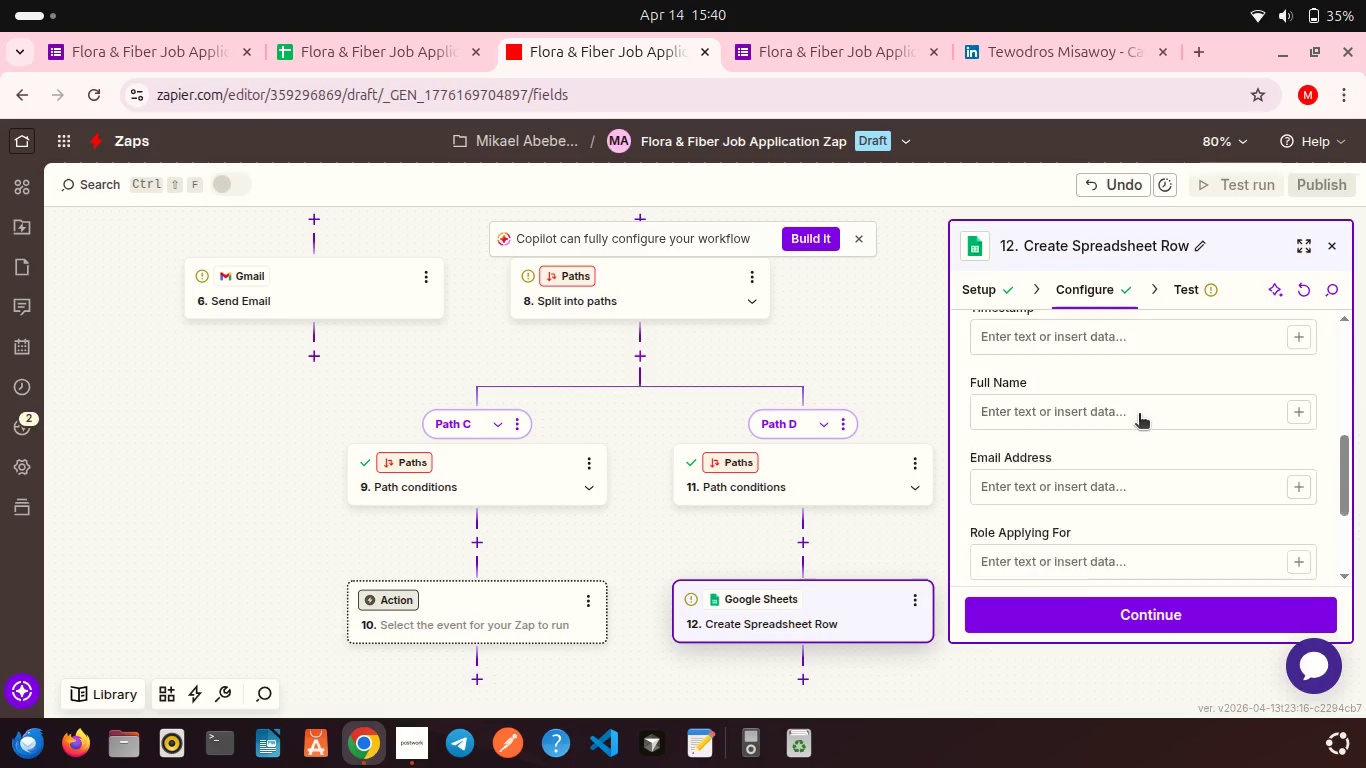 
scroll: coordinate [1139, 415], scroll_direction: down, amount: 2.0
 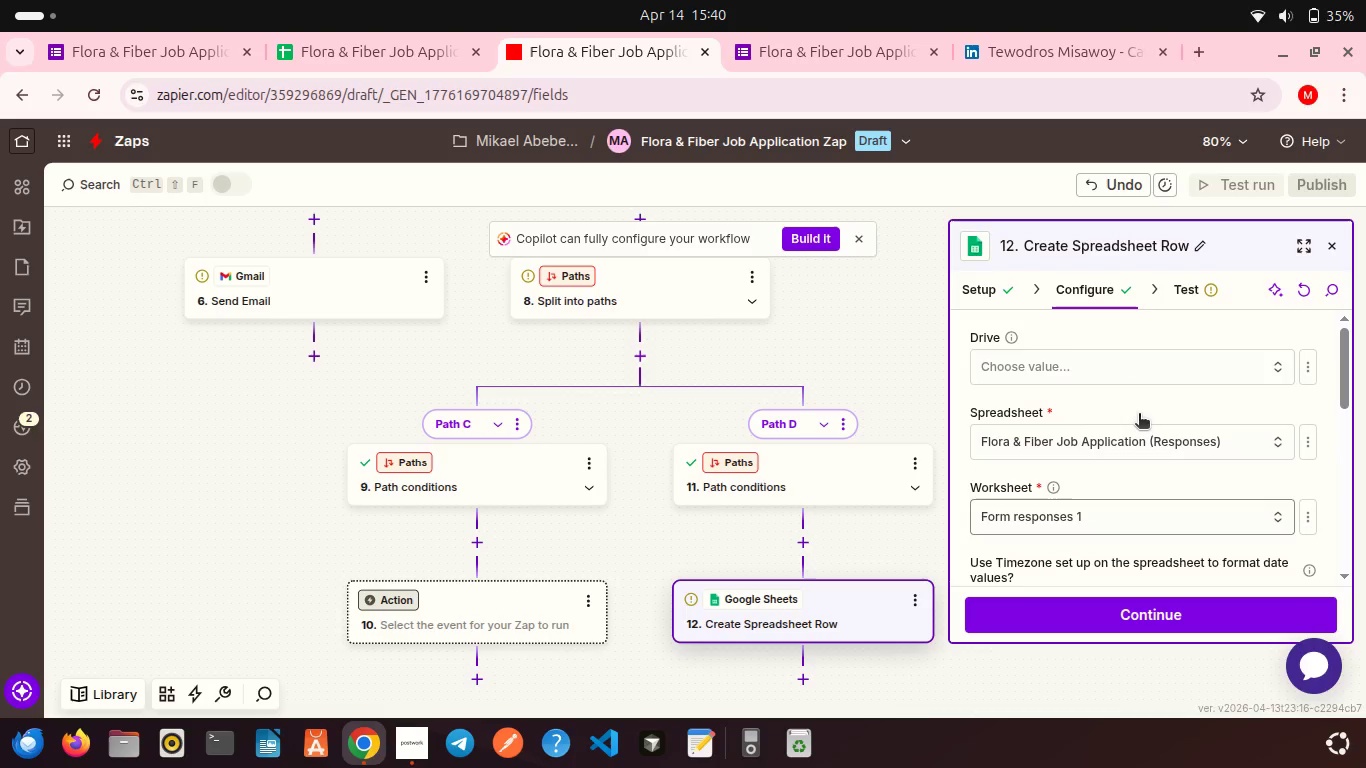 
scroll: coordinate [1139, 415], scroll_direction: up, amount: 6.0
 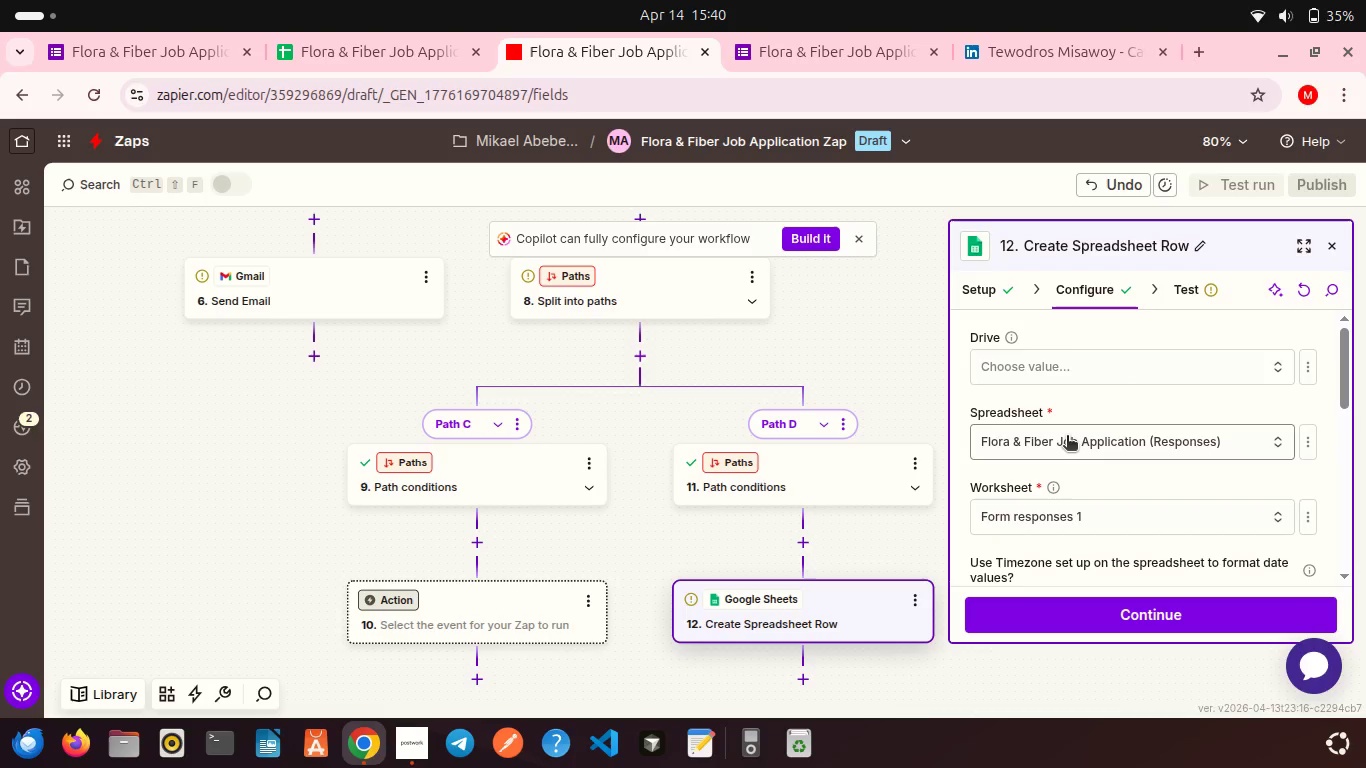 
left_click([1067, 437])
 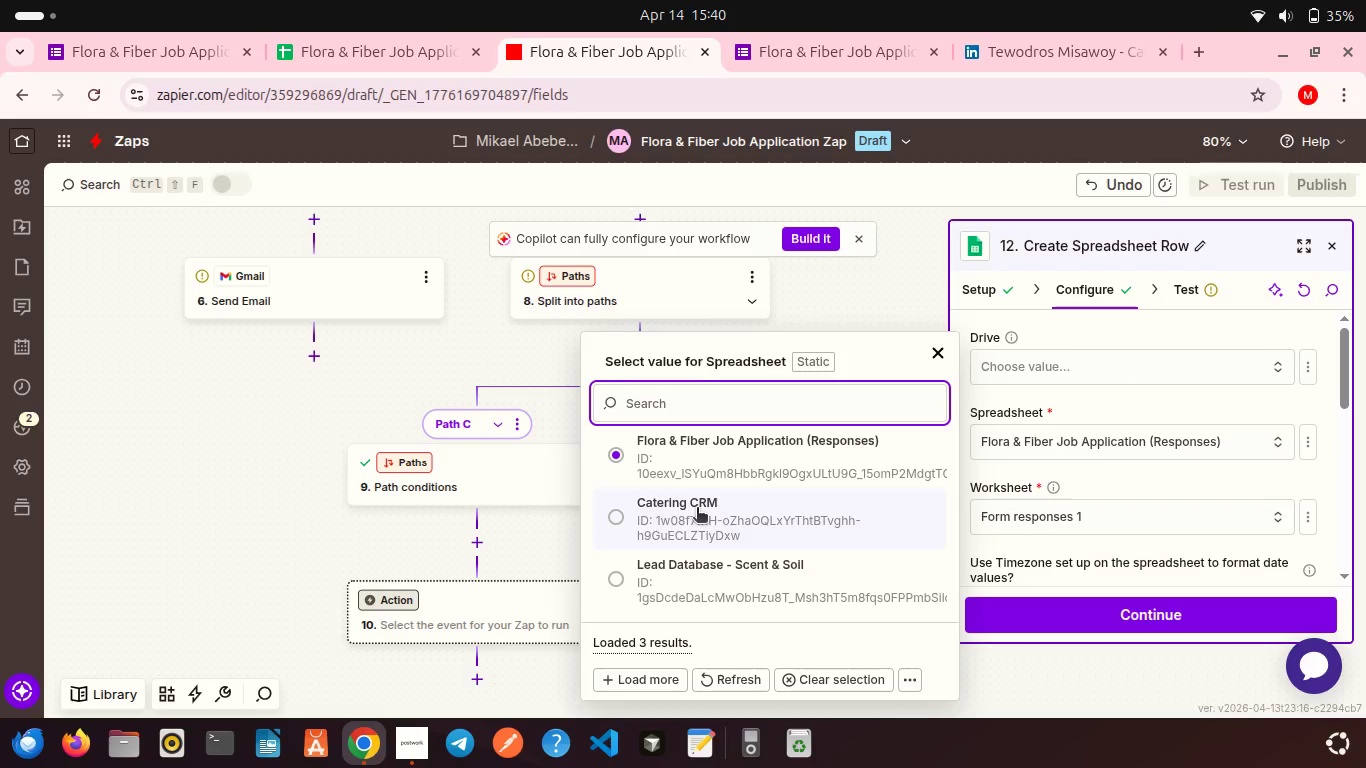 
left_click([697, 509])
 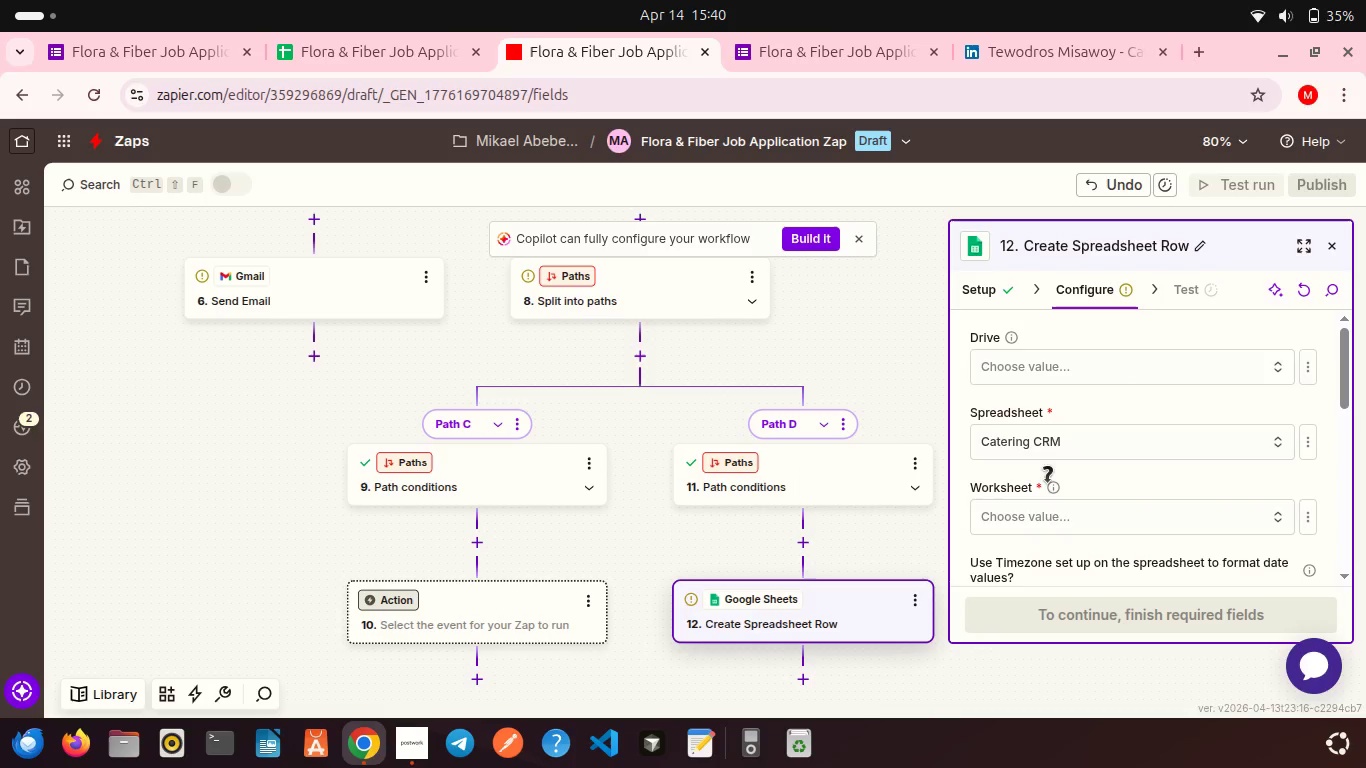 
left_click([1049, 520])
 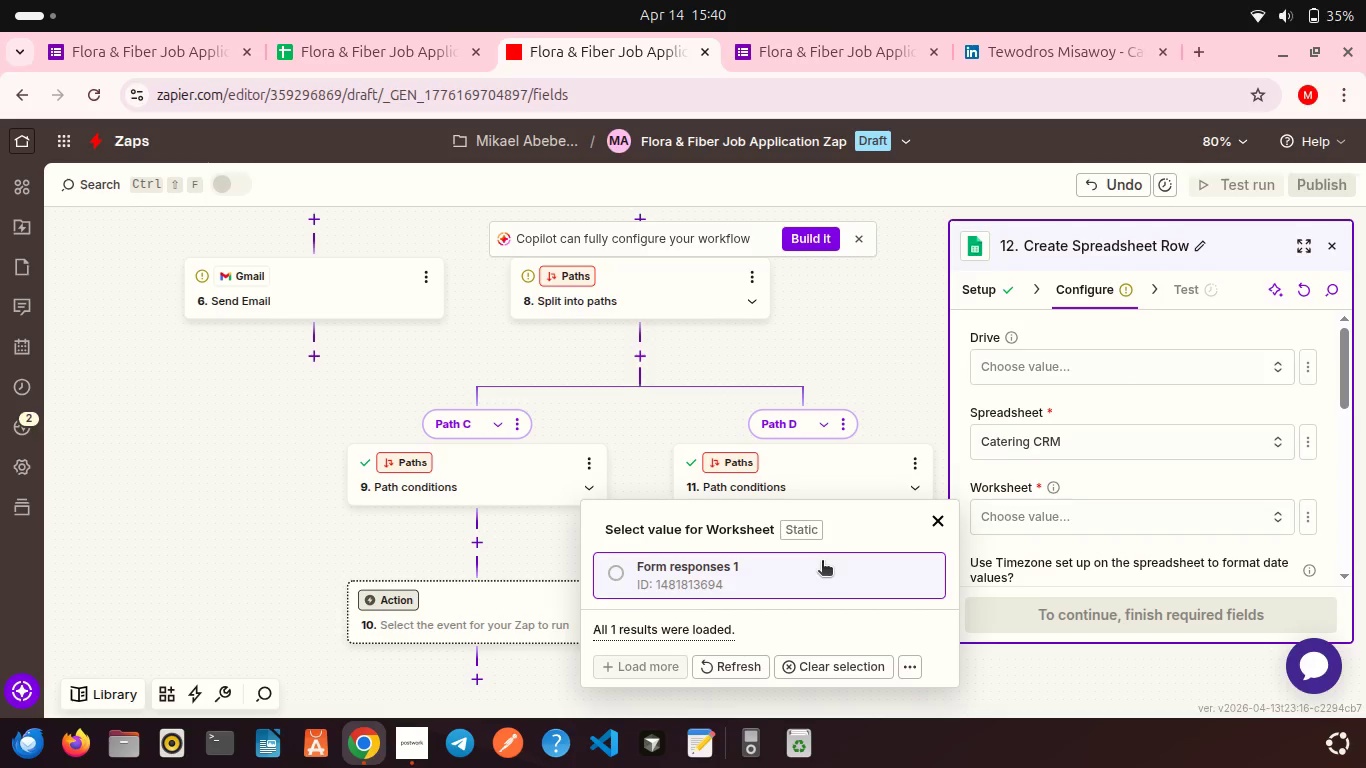 
left_click([822, 562])
 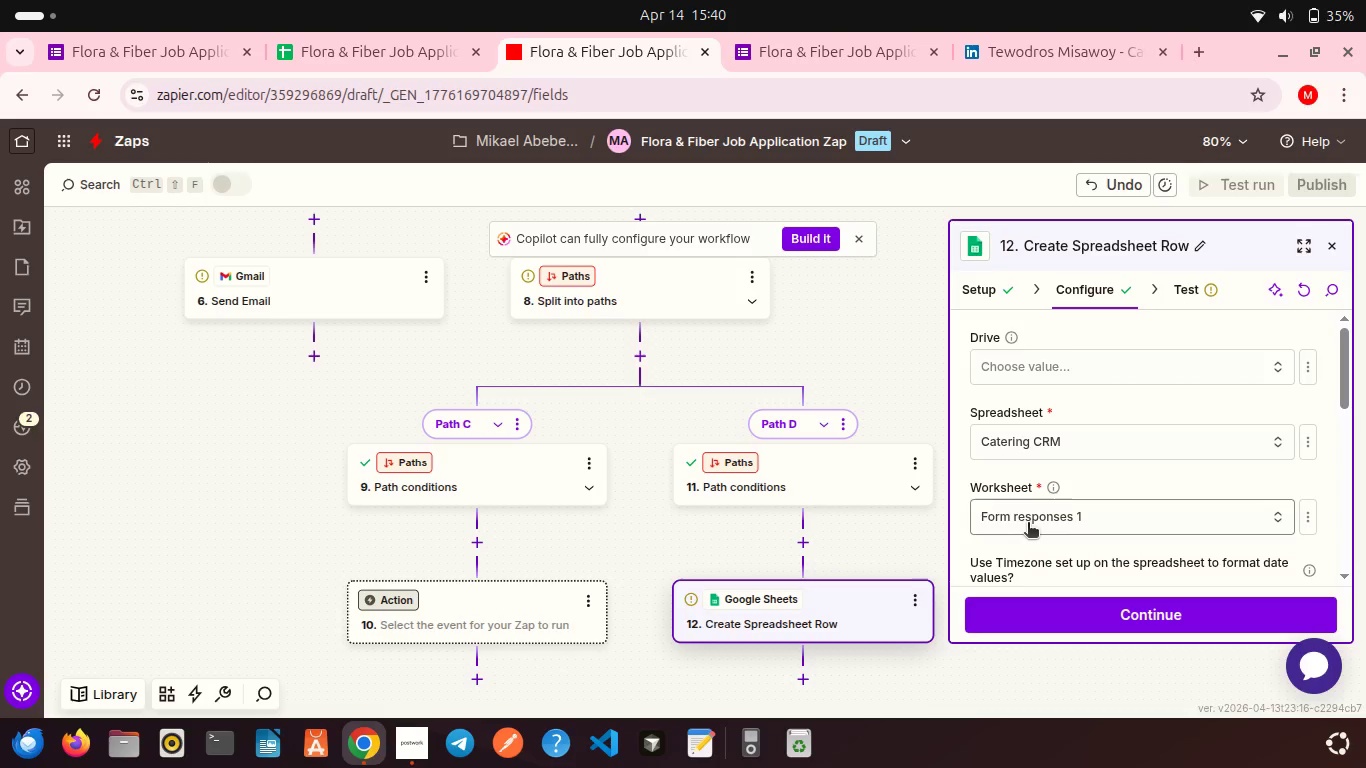 
scroll: coordinate [1028, 524], scroll_direction: down, amount: 5.0
 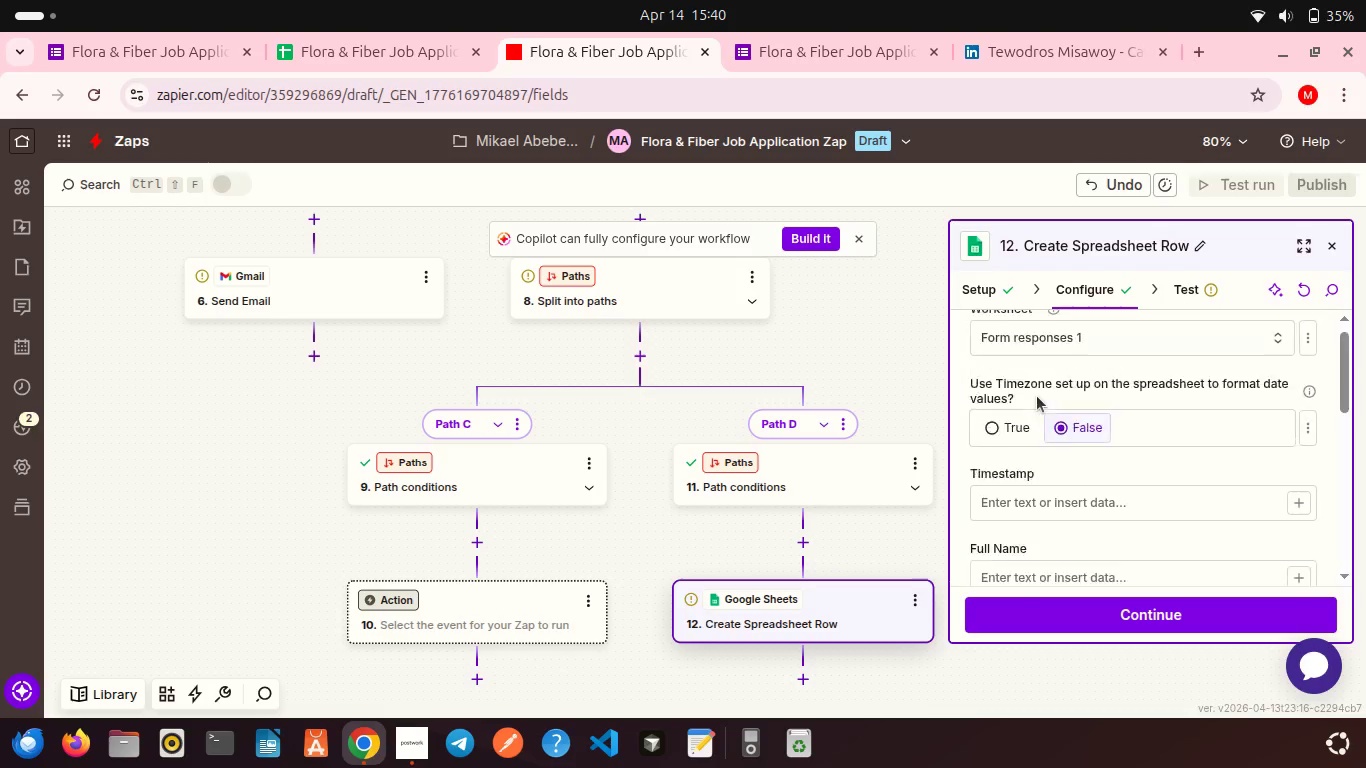 
scroll: coordinate [1037, 396], scroll_direction: up, amount: 9.0
 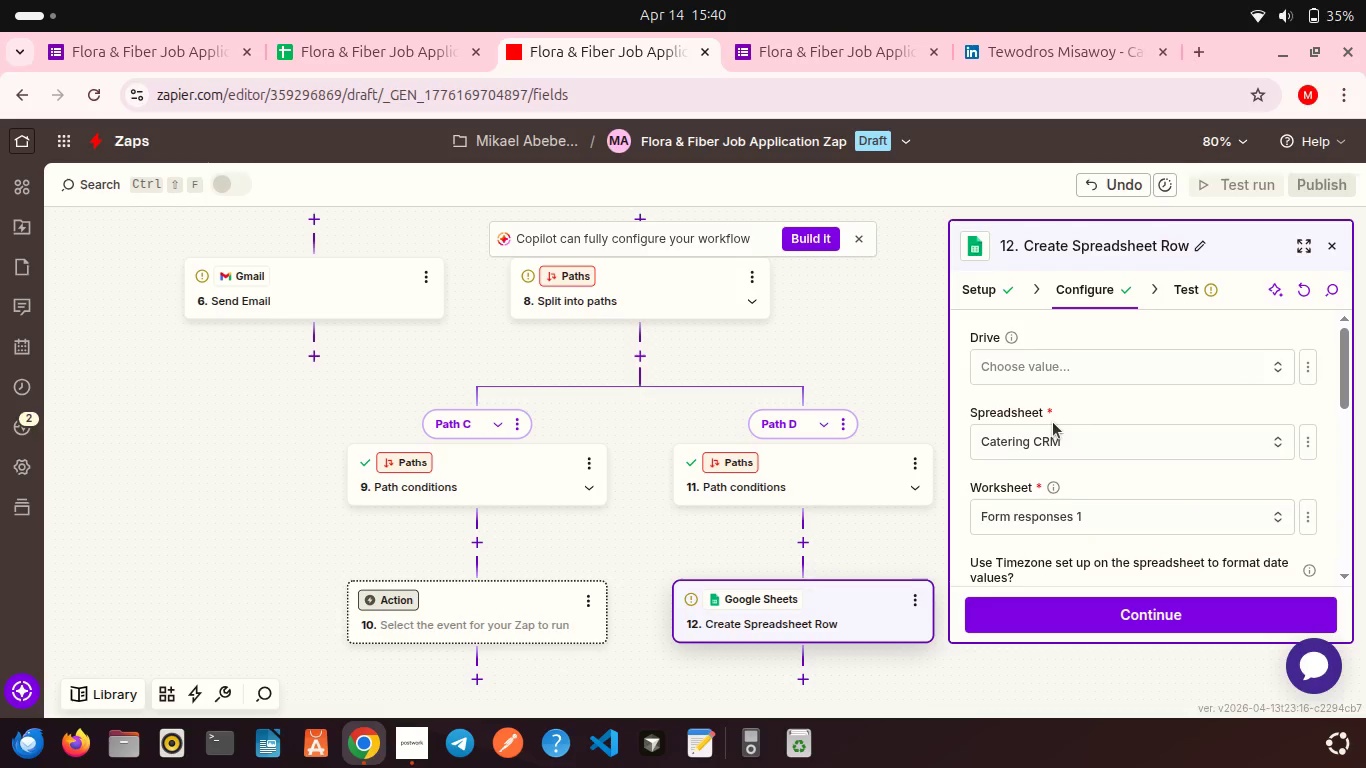 
left_click([1053, 422])
 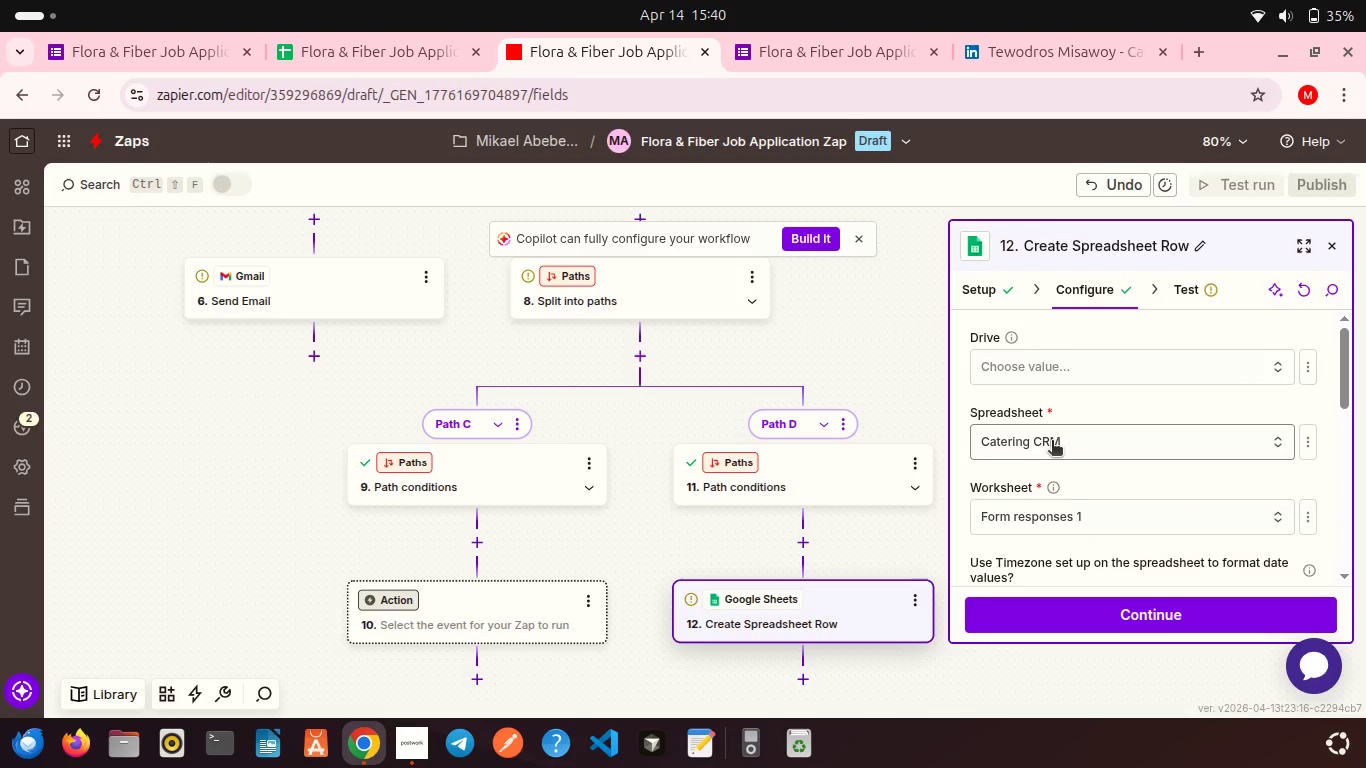 
left_click([1052, 442])
 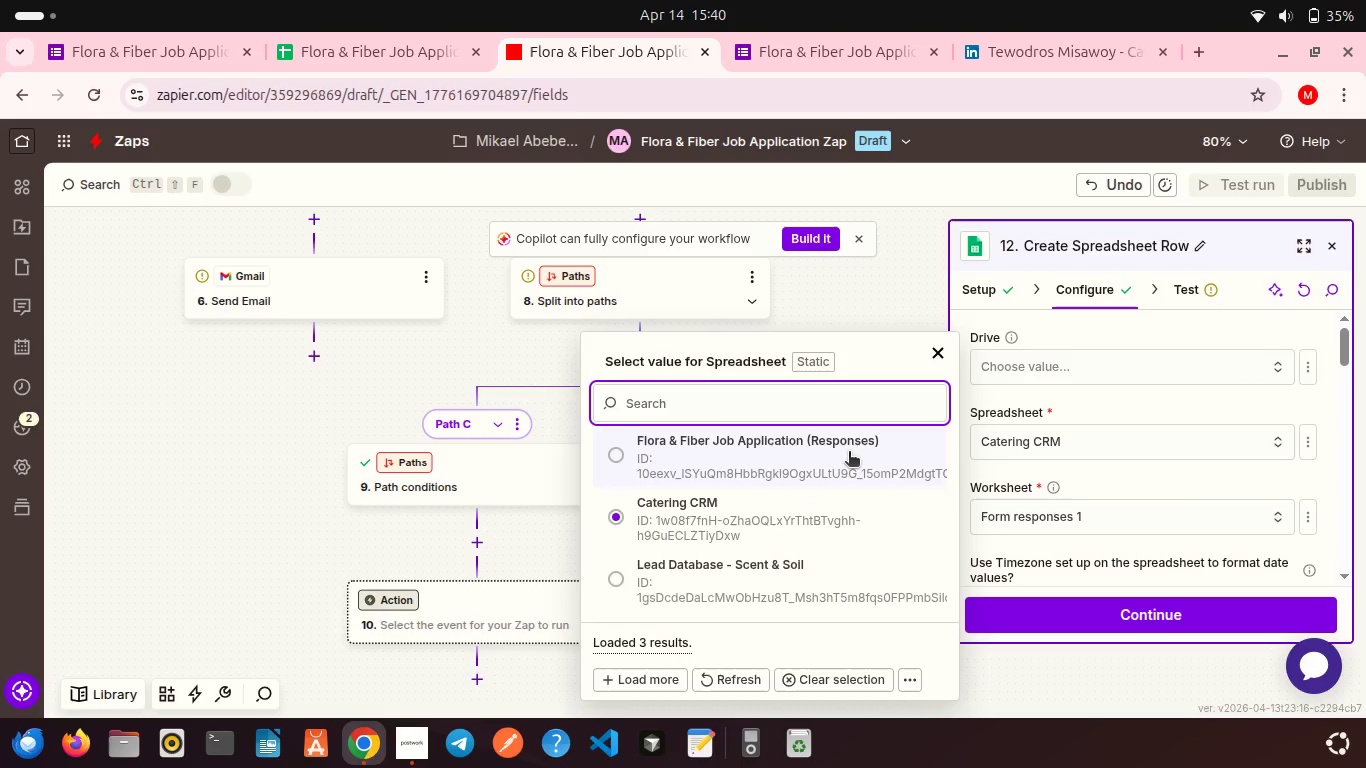 
left_click([849, 453])
 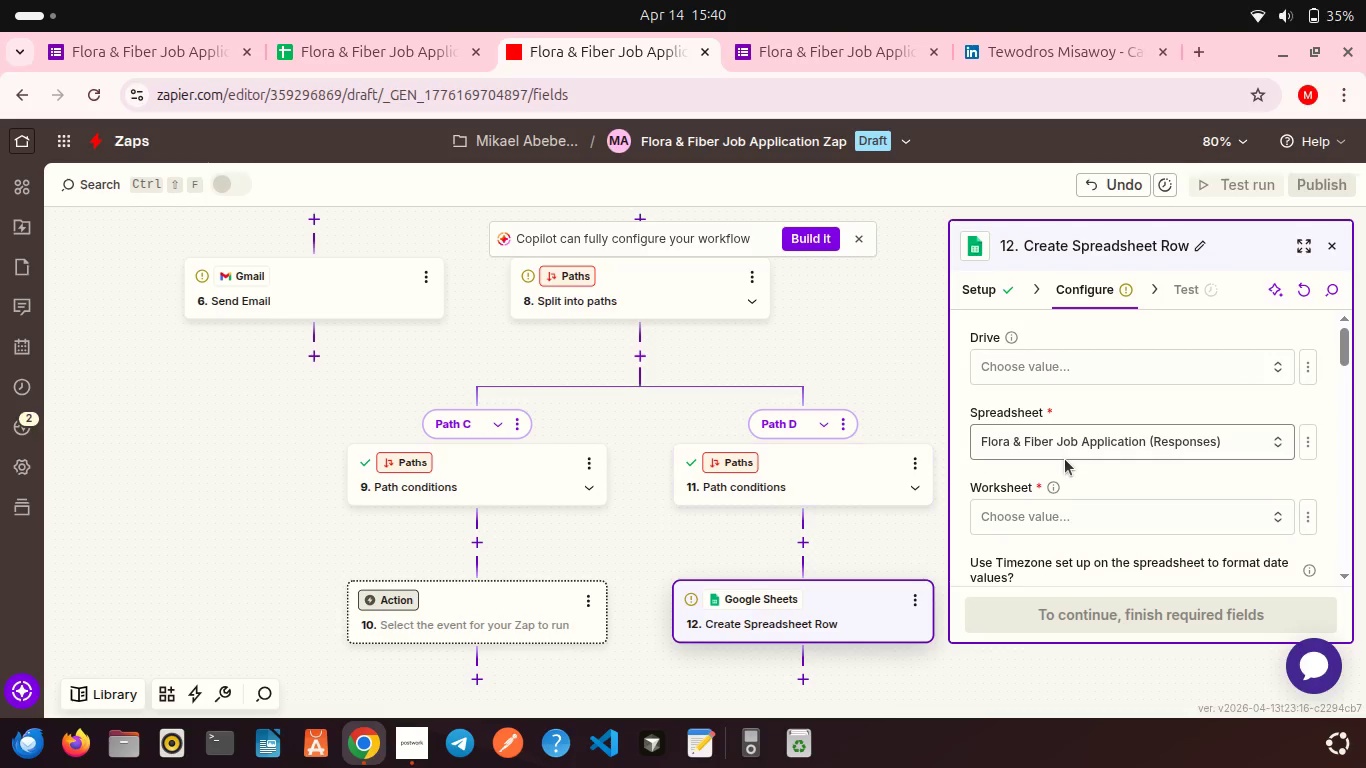 
scroll: coordinate [1065, 459], scroll_direction: down, amount: 2.0
 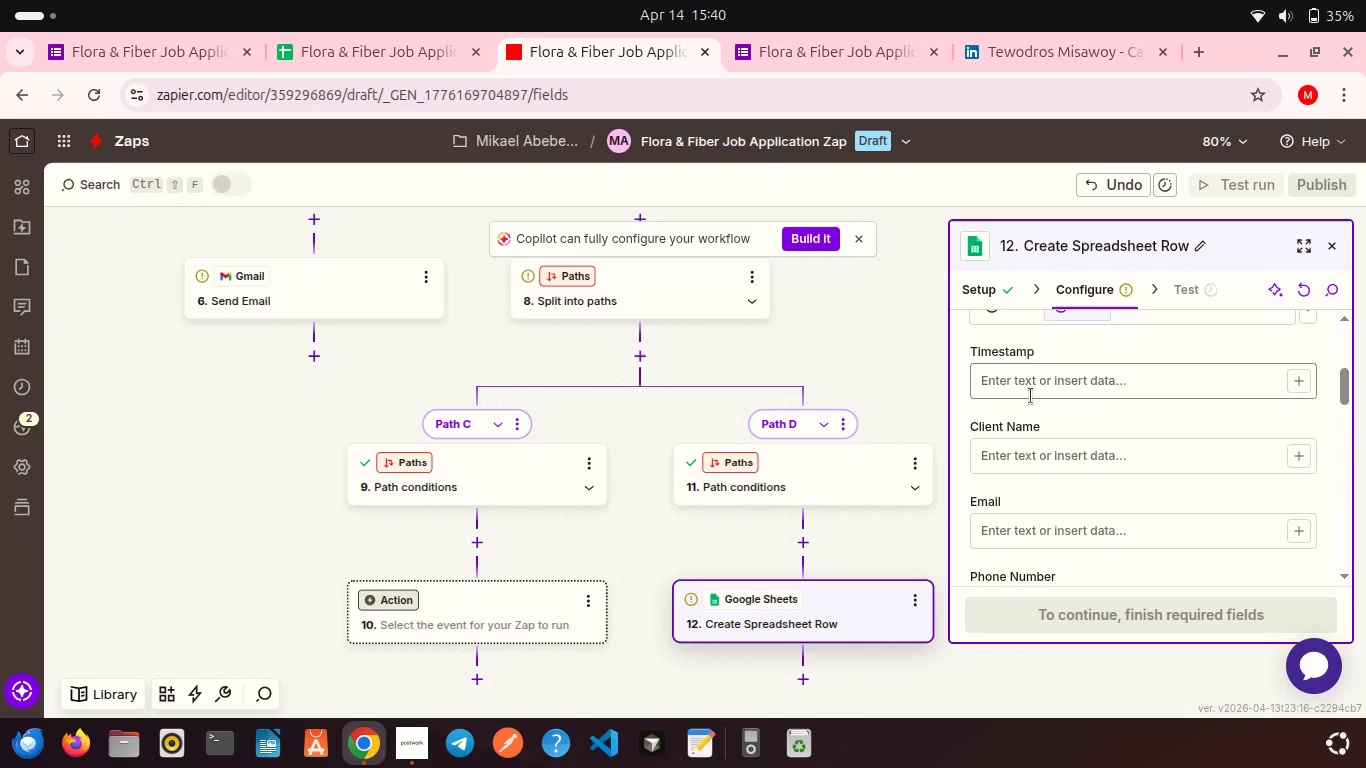 
scroll: coordinate [1031, 396], scroll_direction: up, amount: 2.0
 